 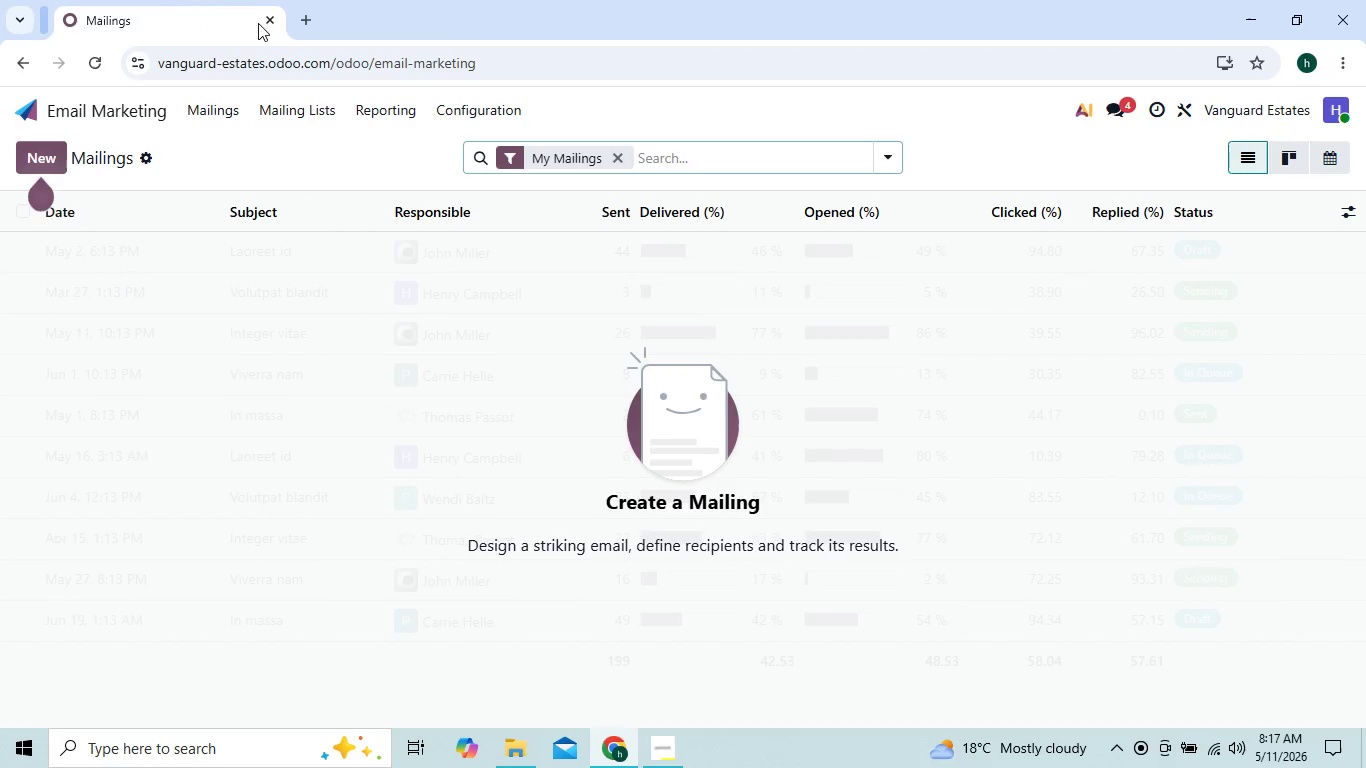 
left_click([340, 289])
 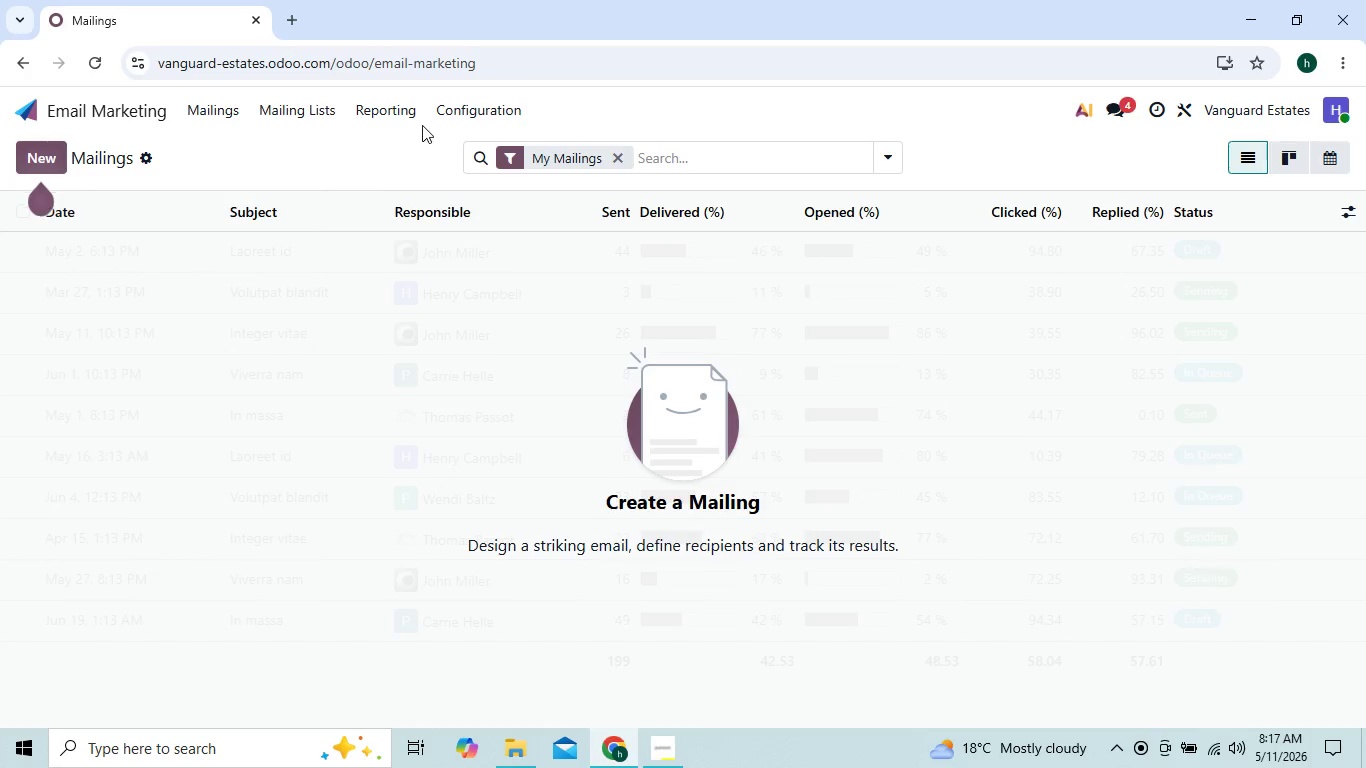 
left_click([470, 116])
 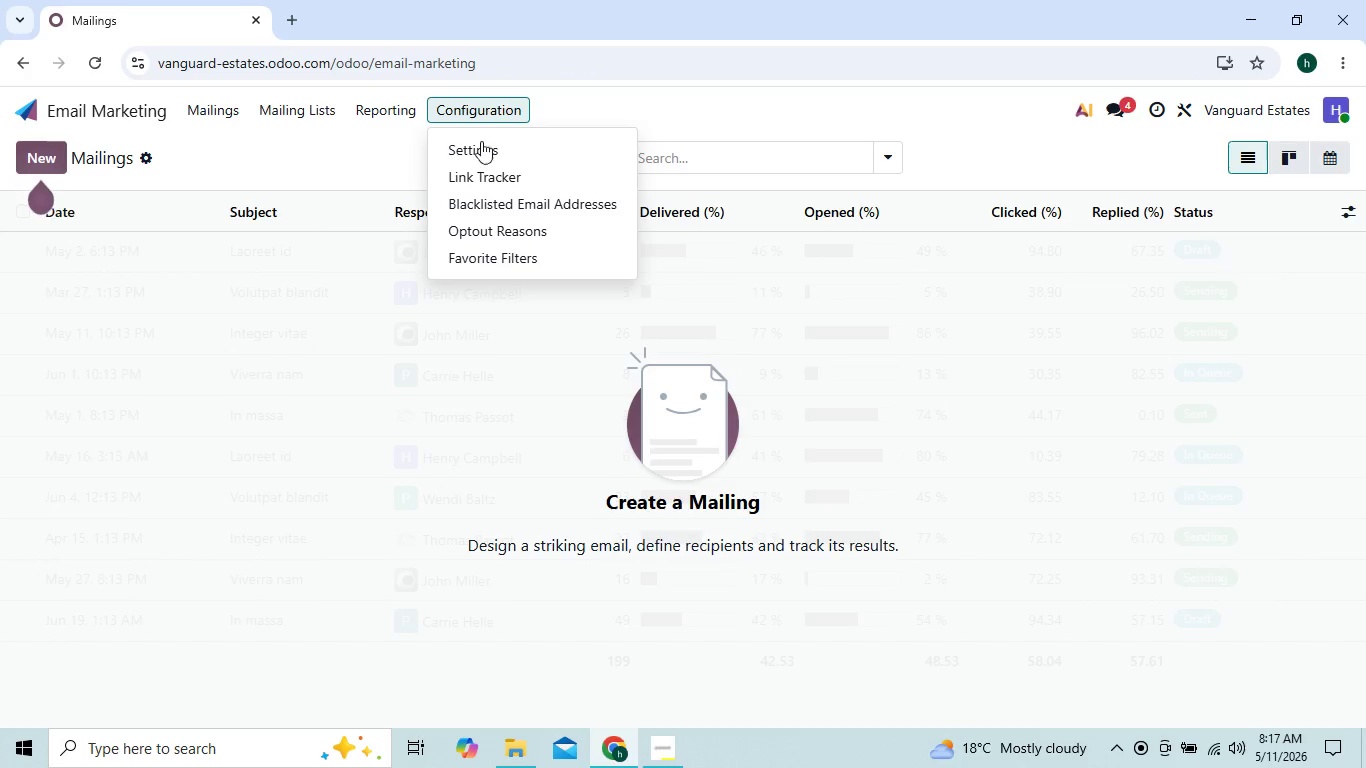 
left_click([482, 145])
 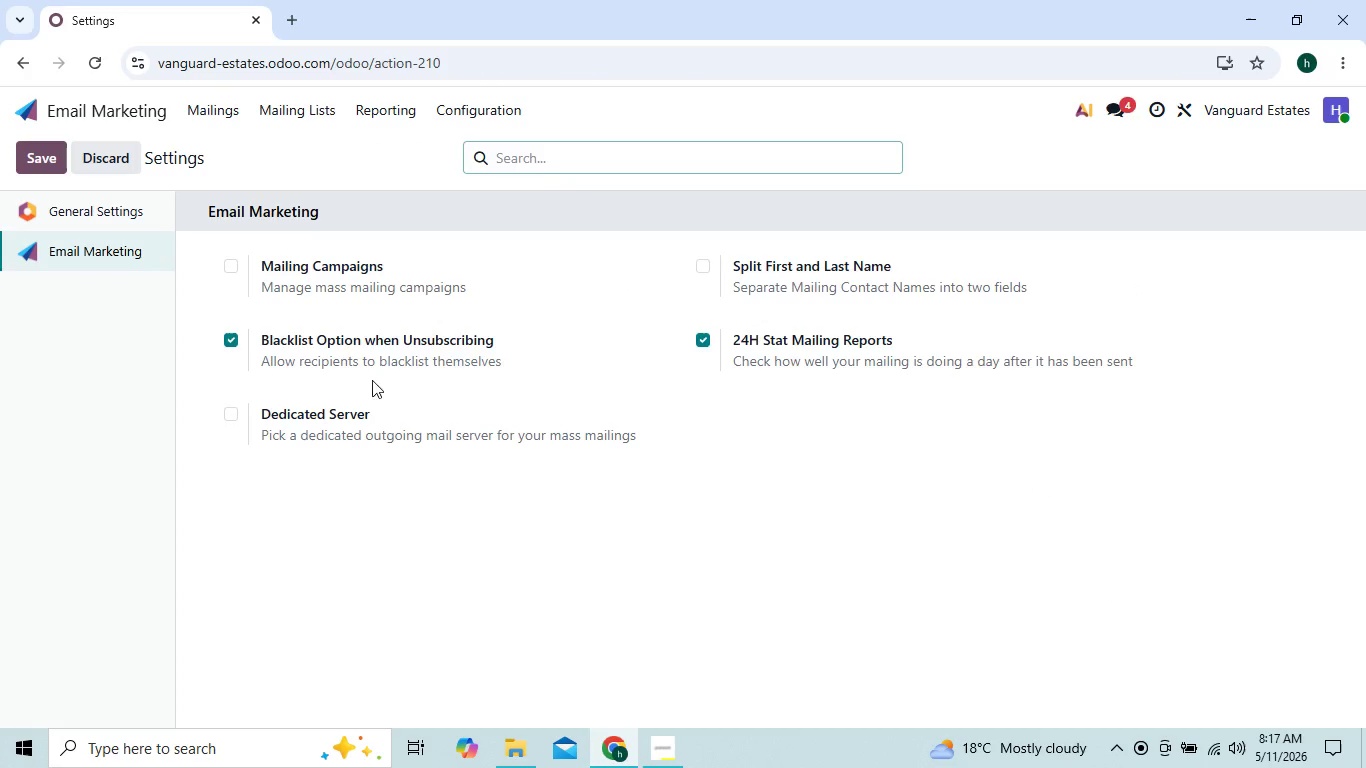 
left_click([226, 269])
 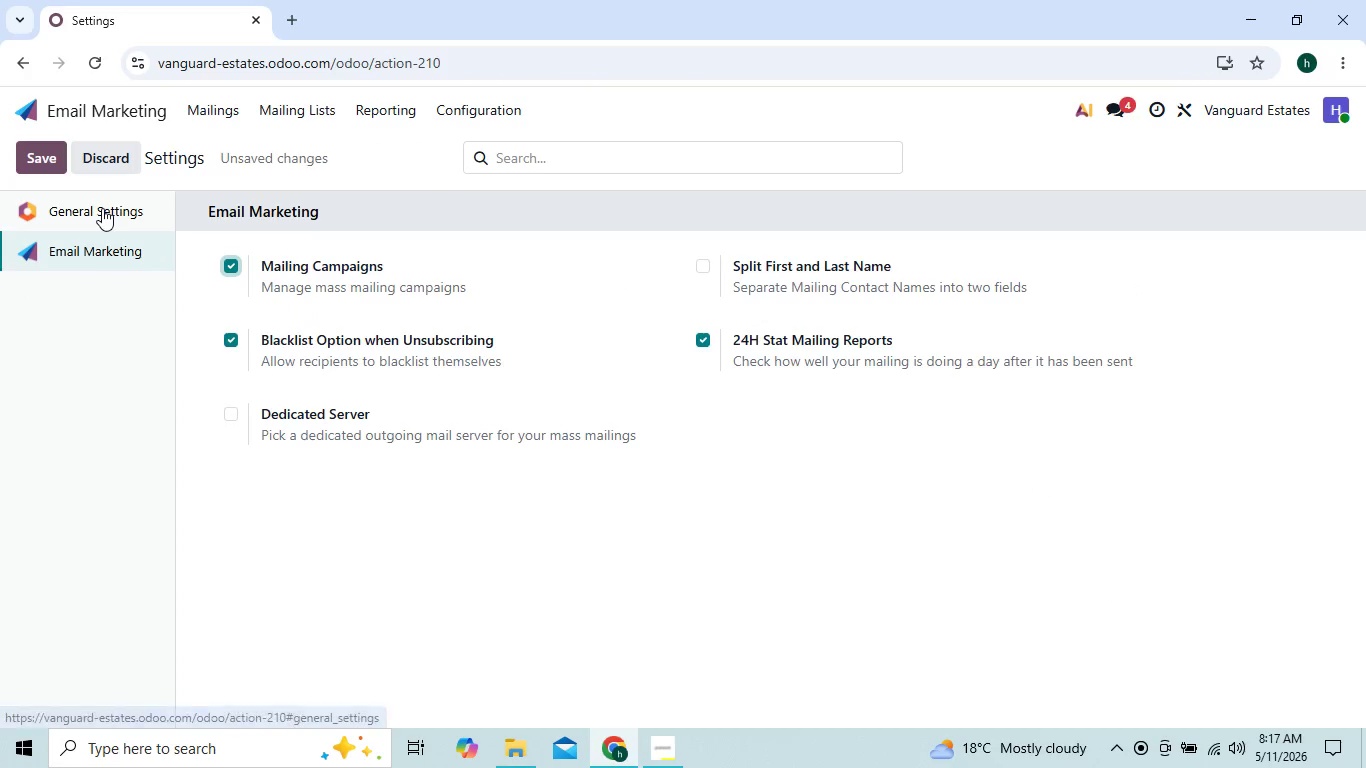 
left_click([57, 158])
 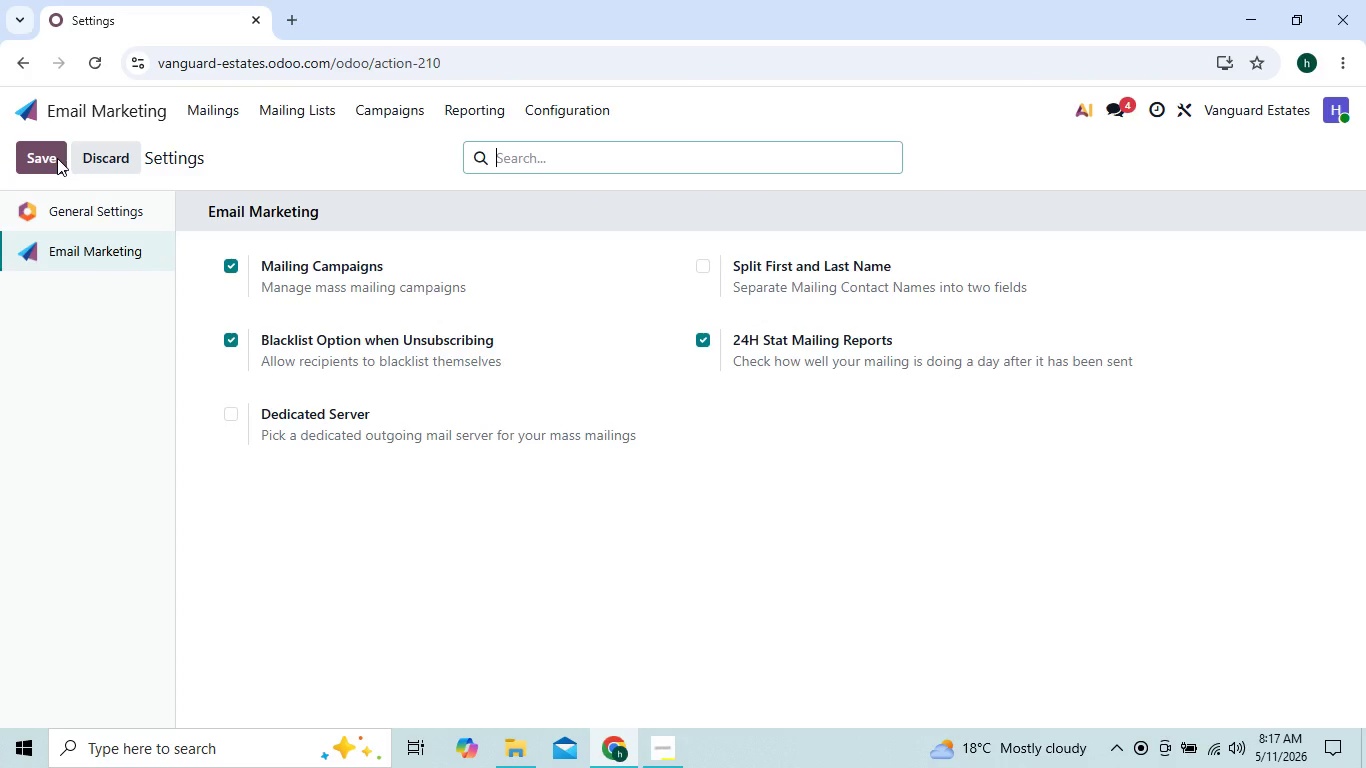 
wait(5.48)
 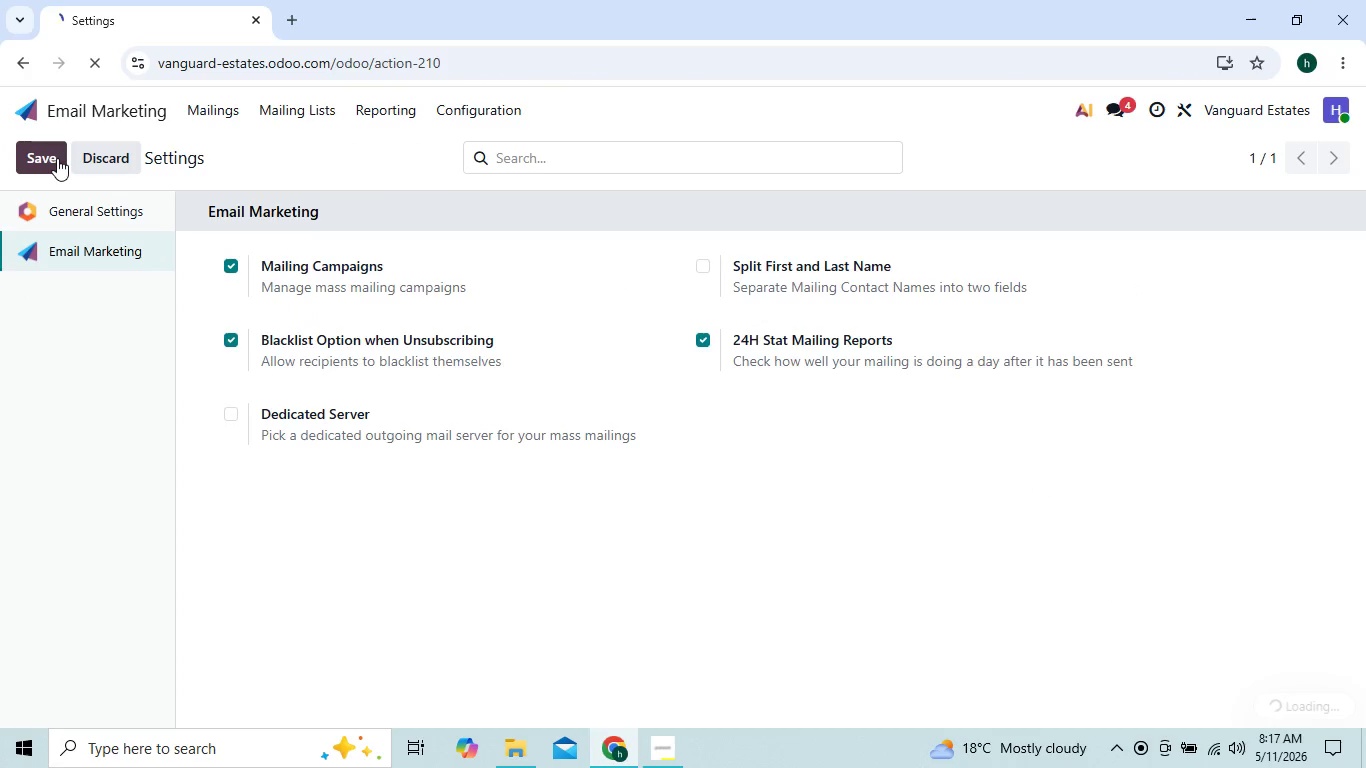 
double_click([402, 112])
 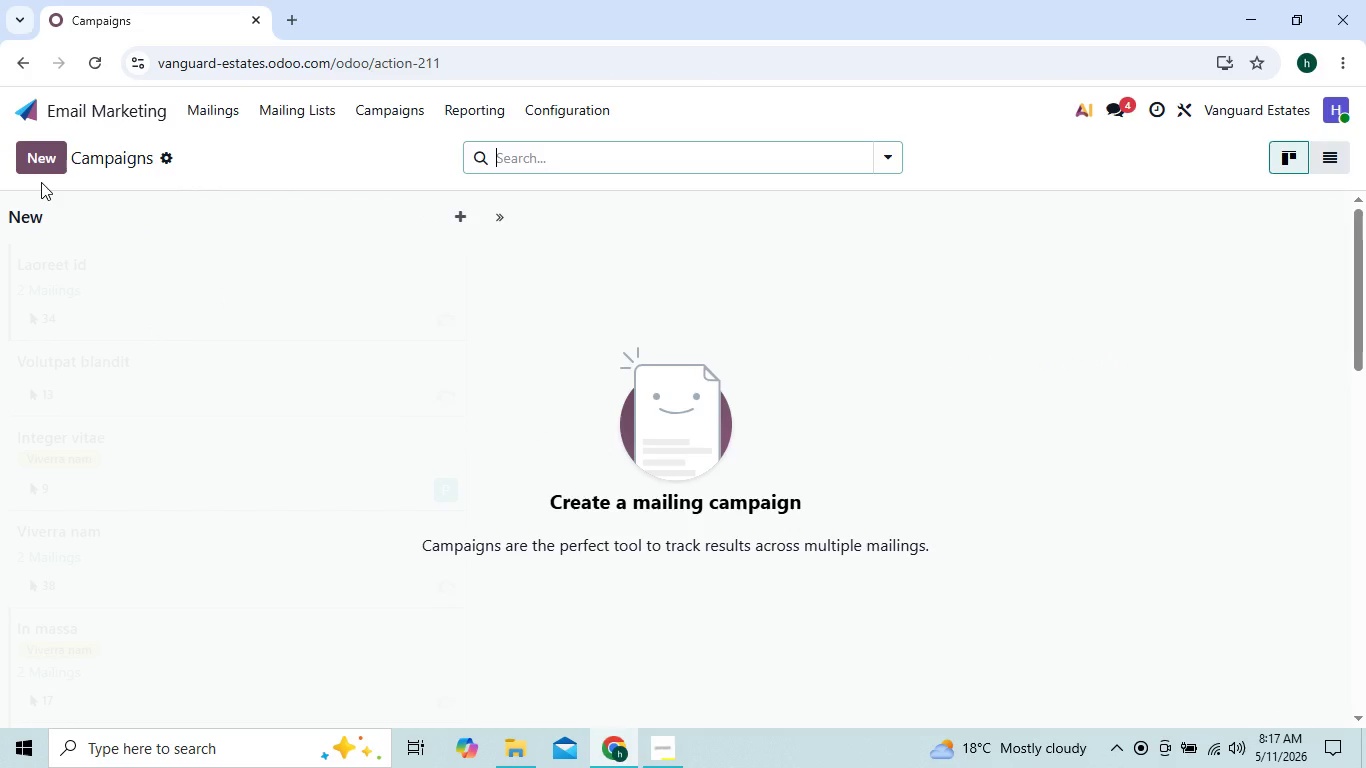 
left_click([41, 162])
 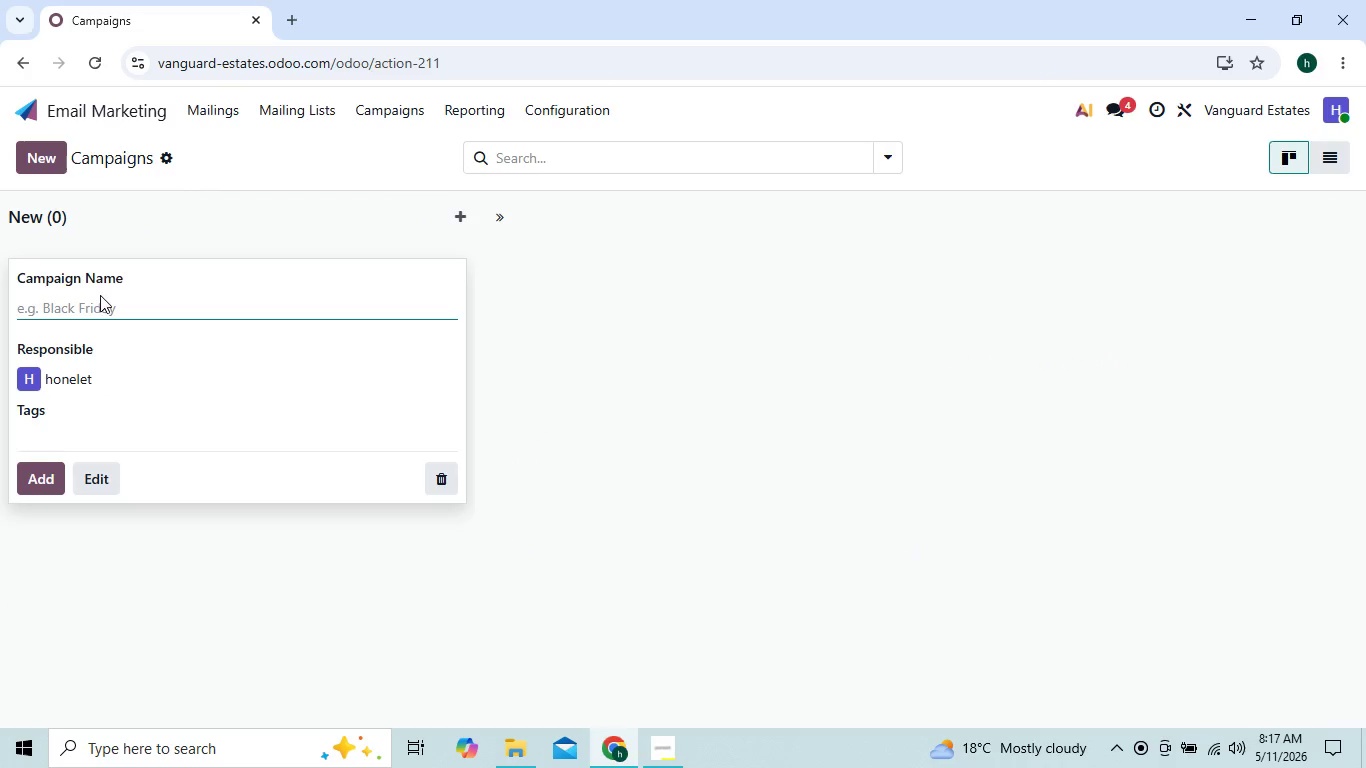 
left_click([93, 315])
 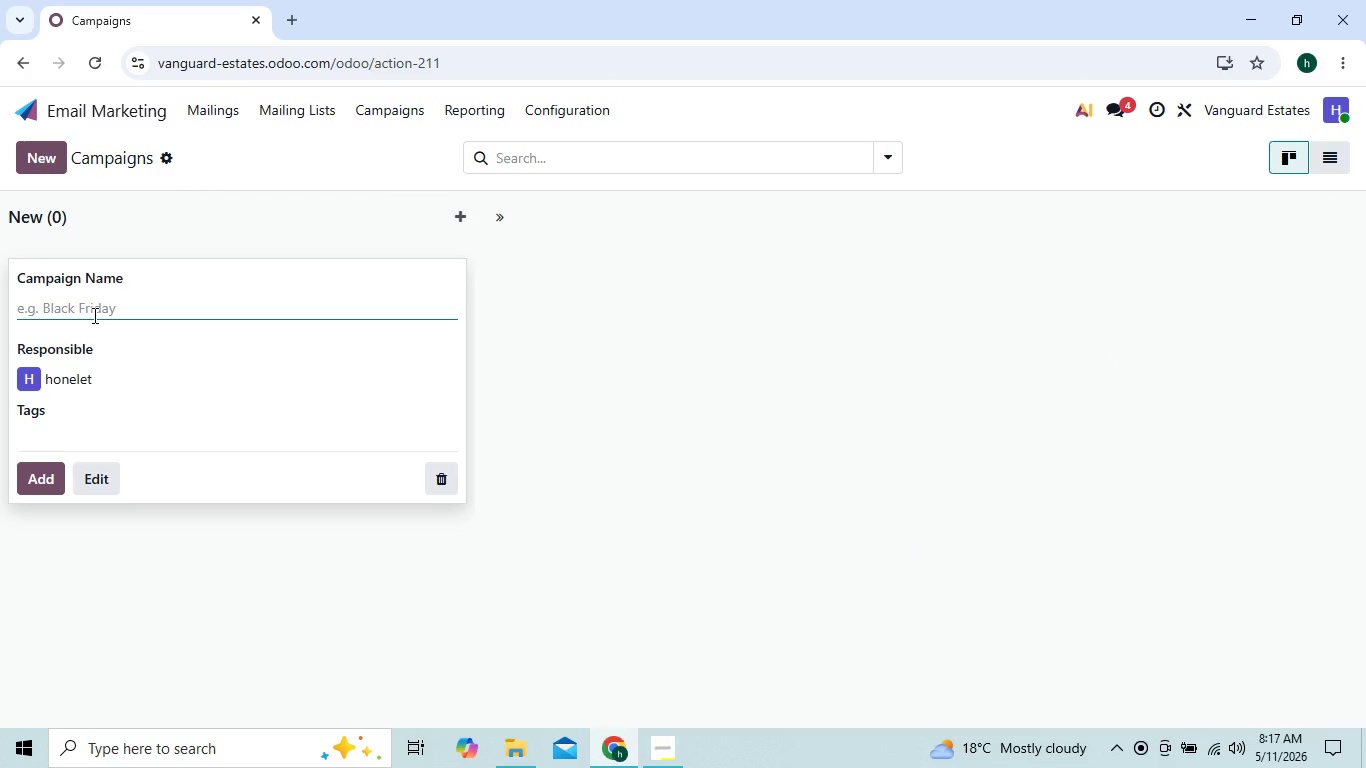 
key(Control+V)
 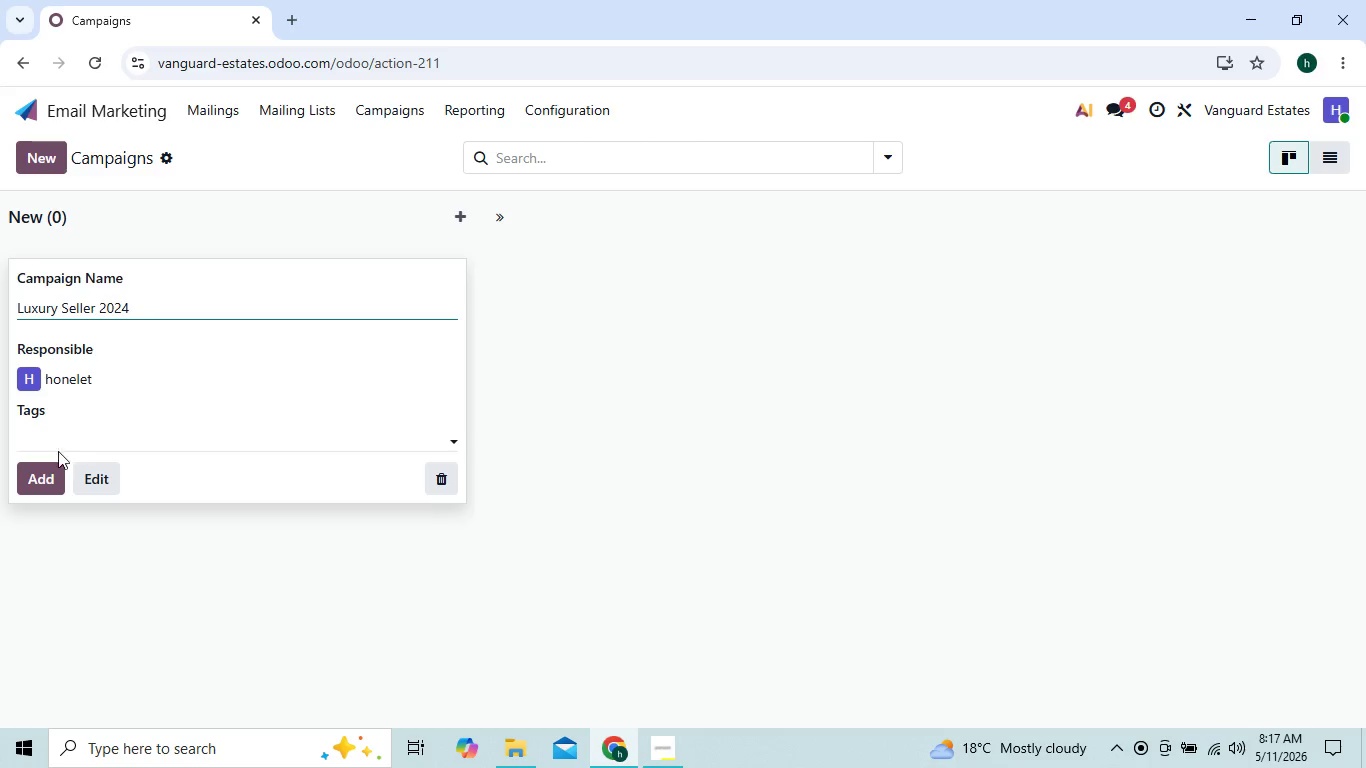 
left_click([47, 475])
 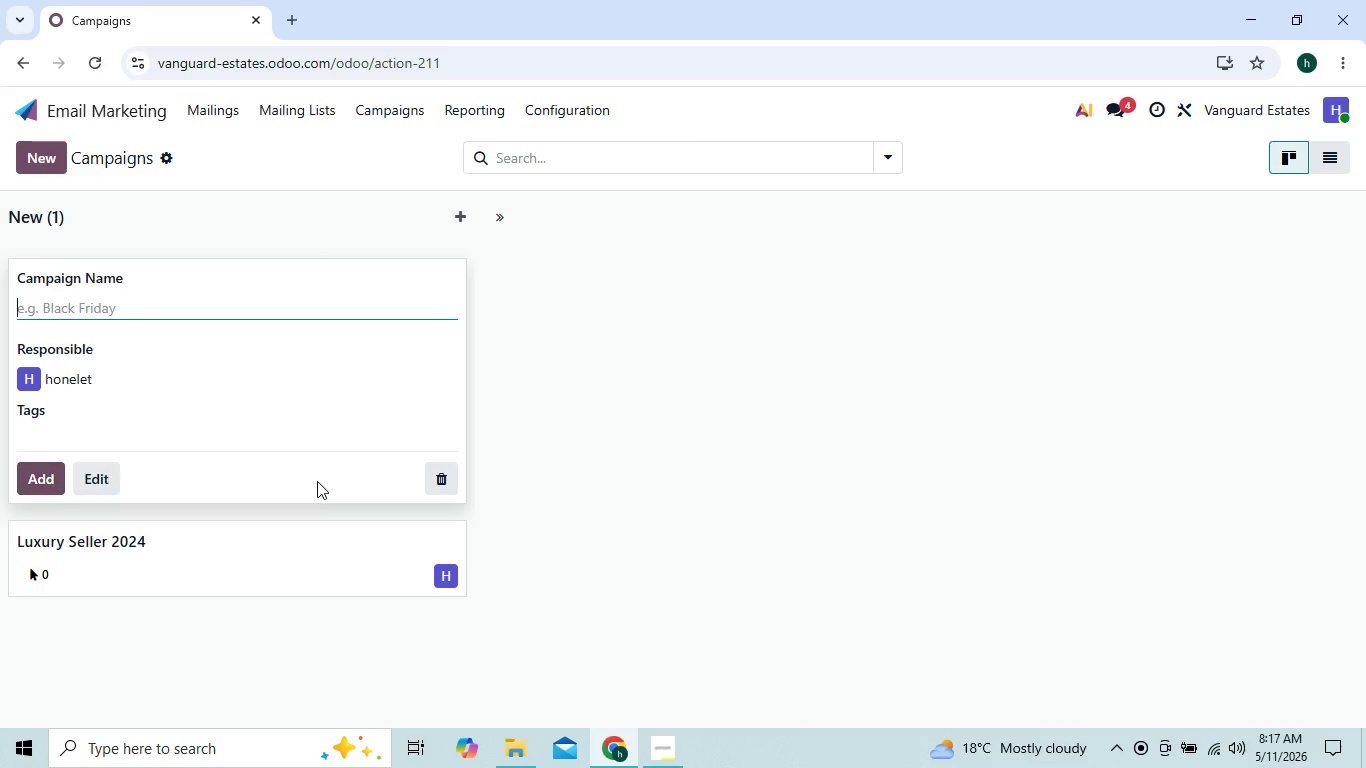 
left_click([544, 446])
 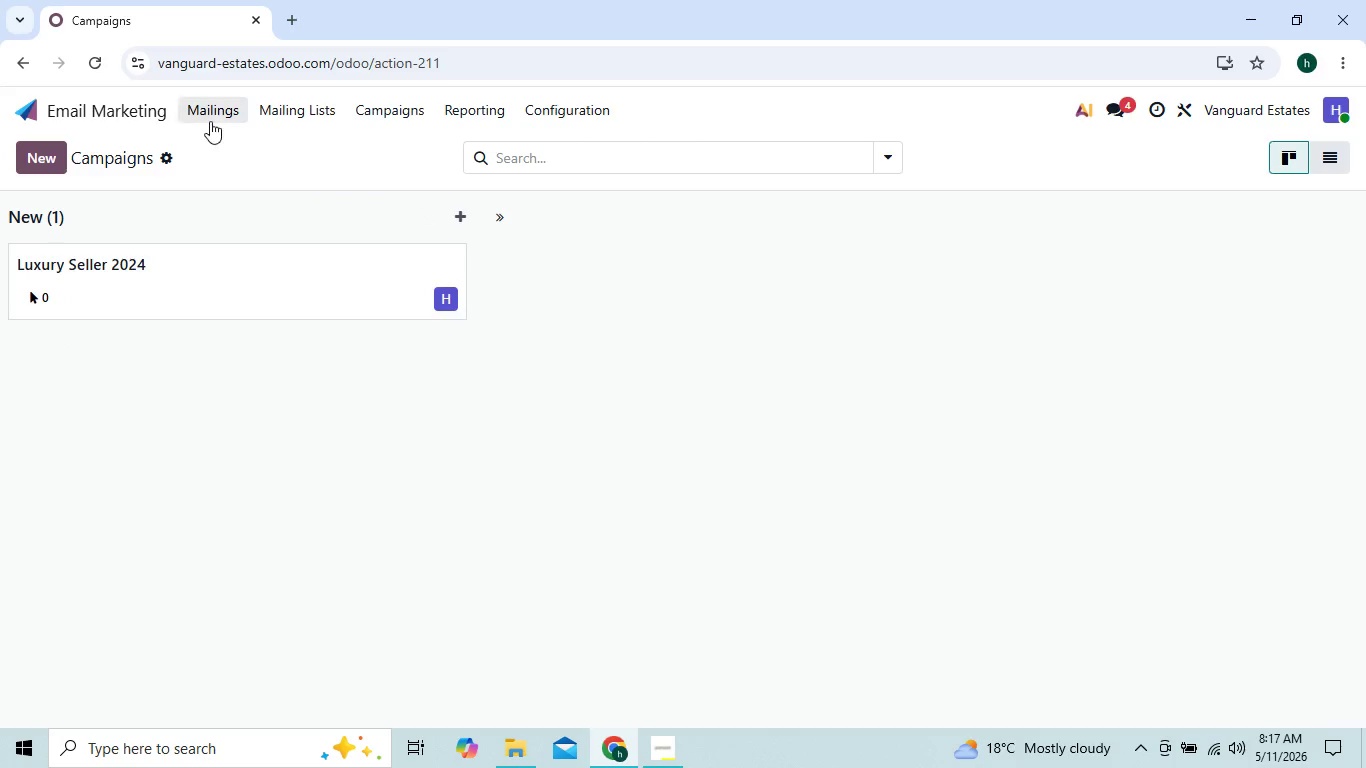 
left_click([210, 121])
 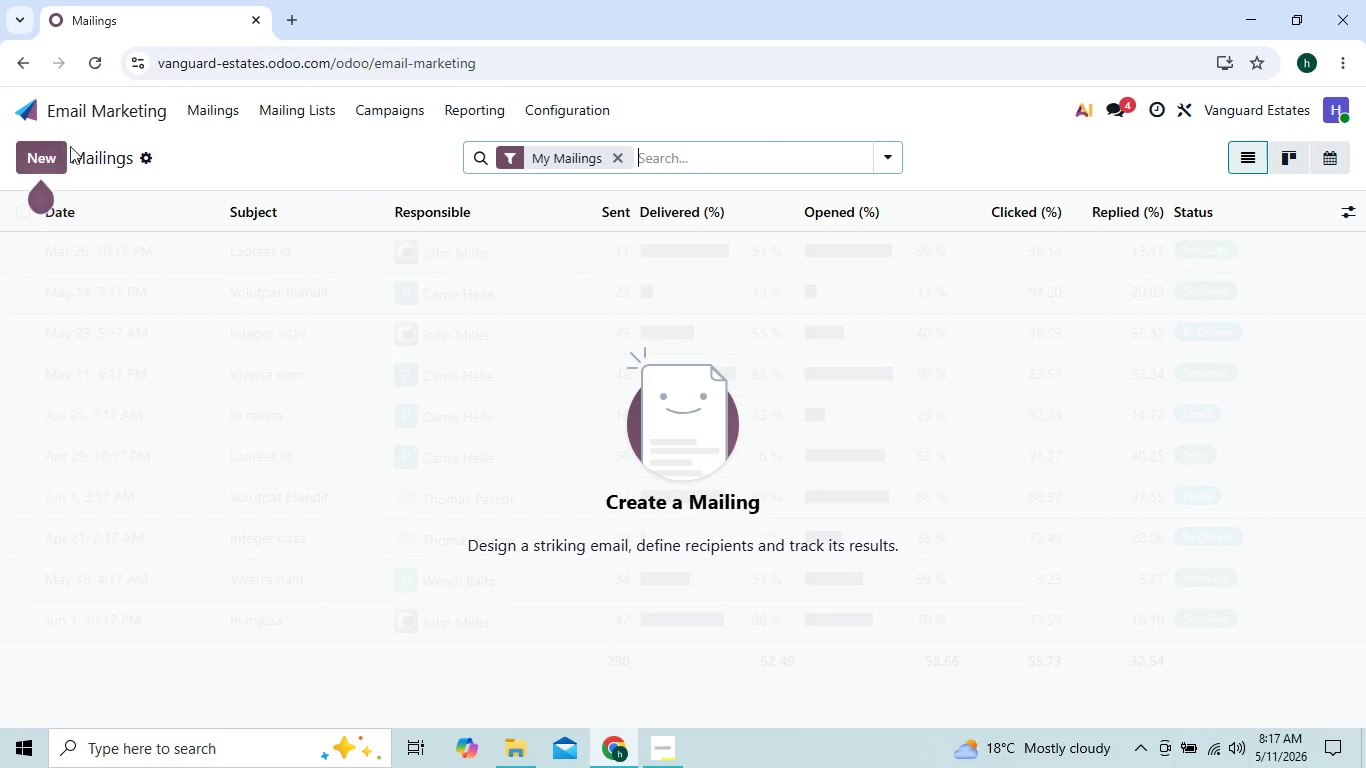 
left_click([43, 159])
 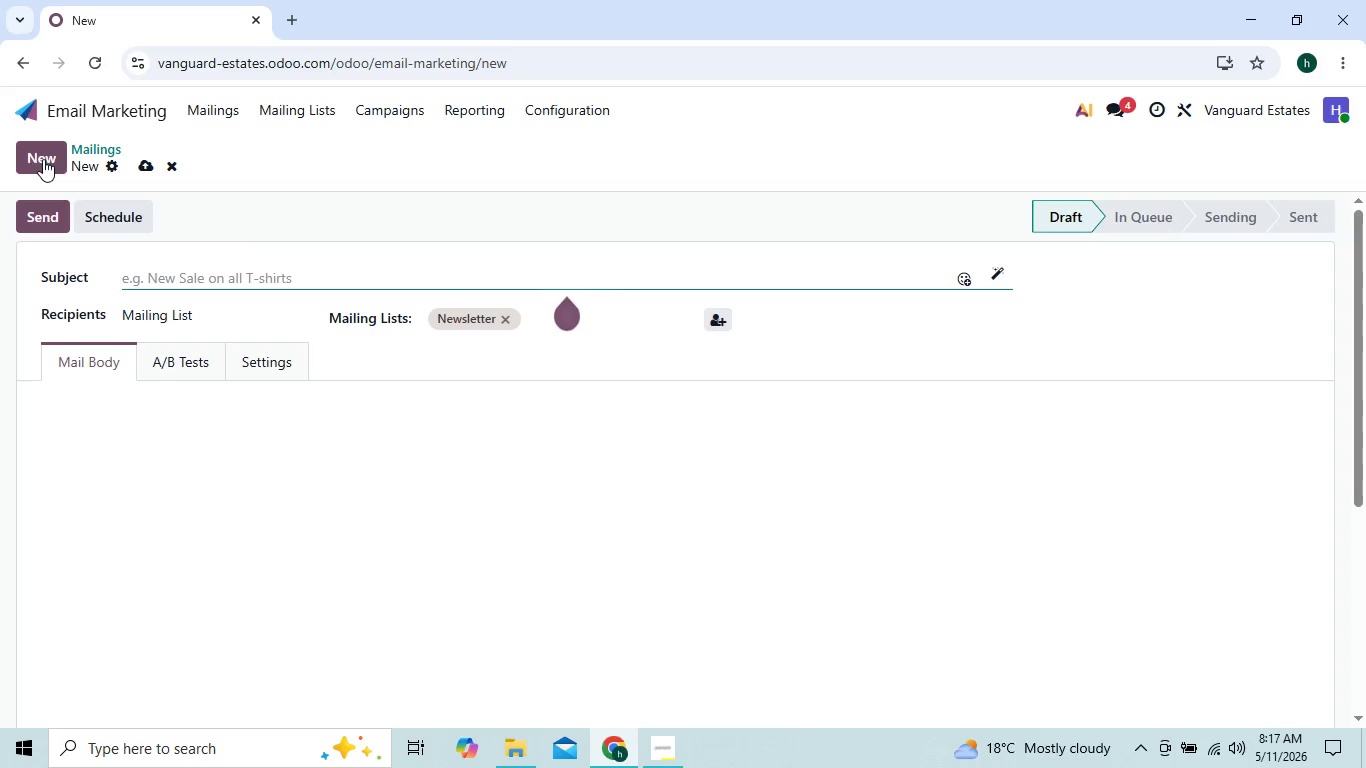 
mouse_move([159, 440])
 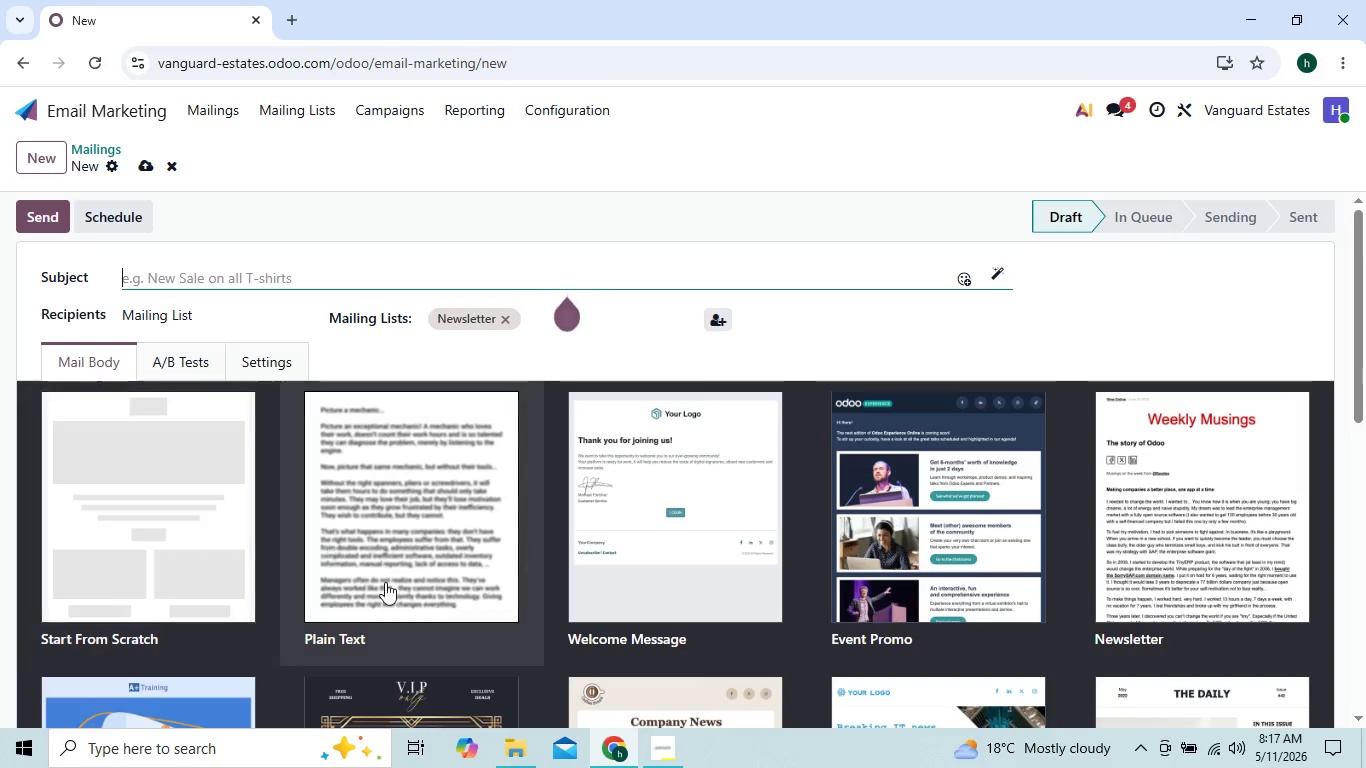 
mouse_move([409, 627])
 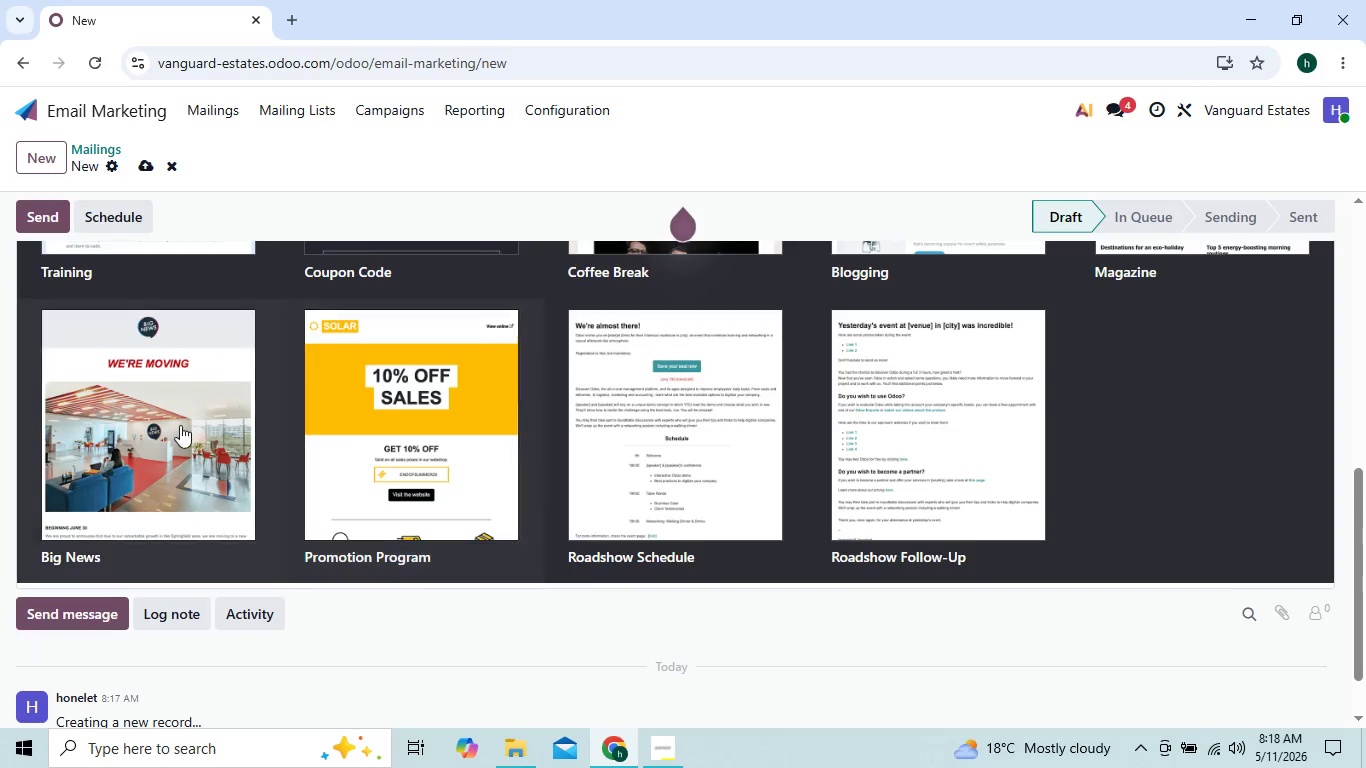 
left_click([153, 429])
 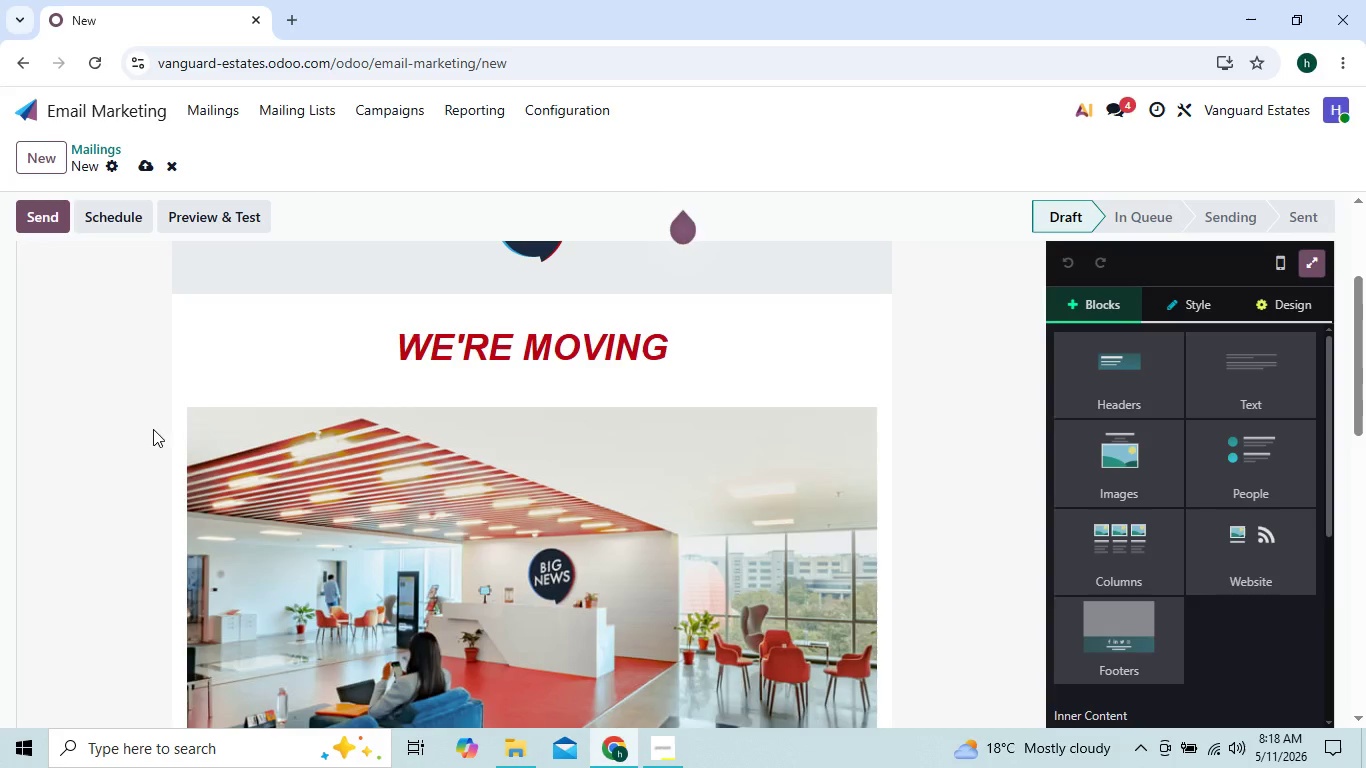 
left_click([668, 389])
 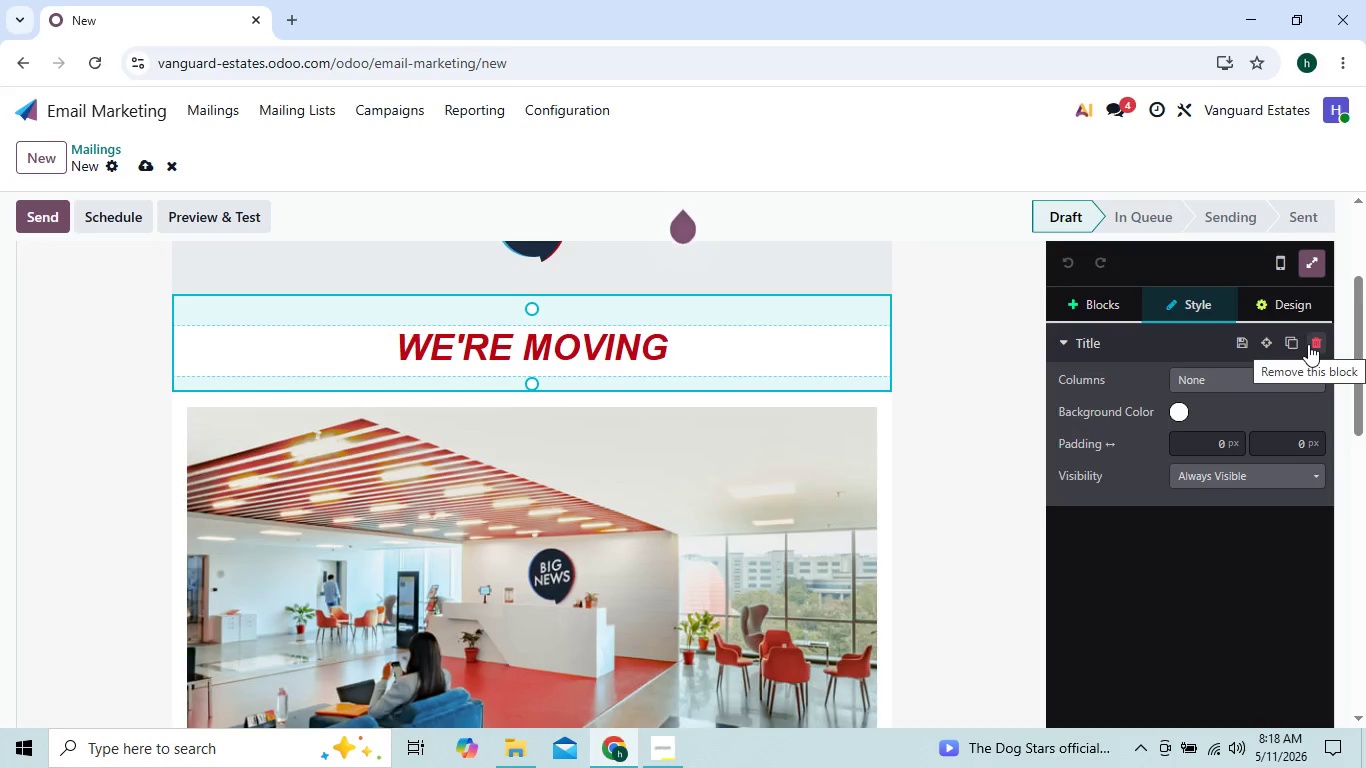 
wait(5.56)
 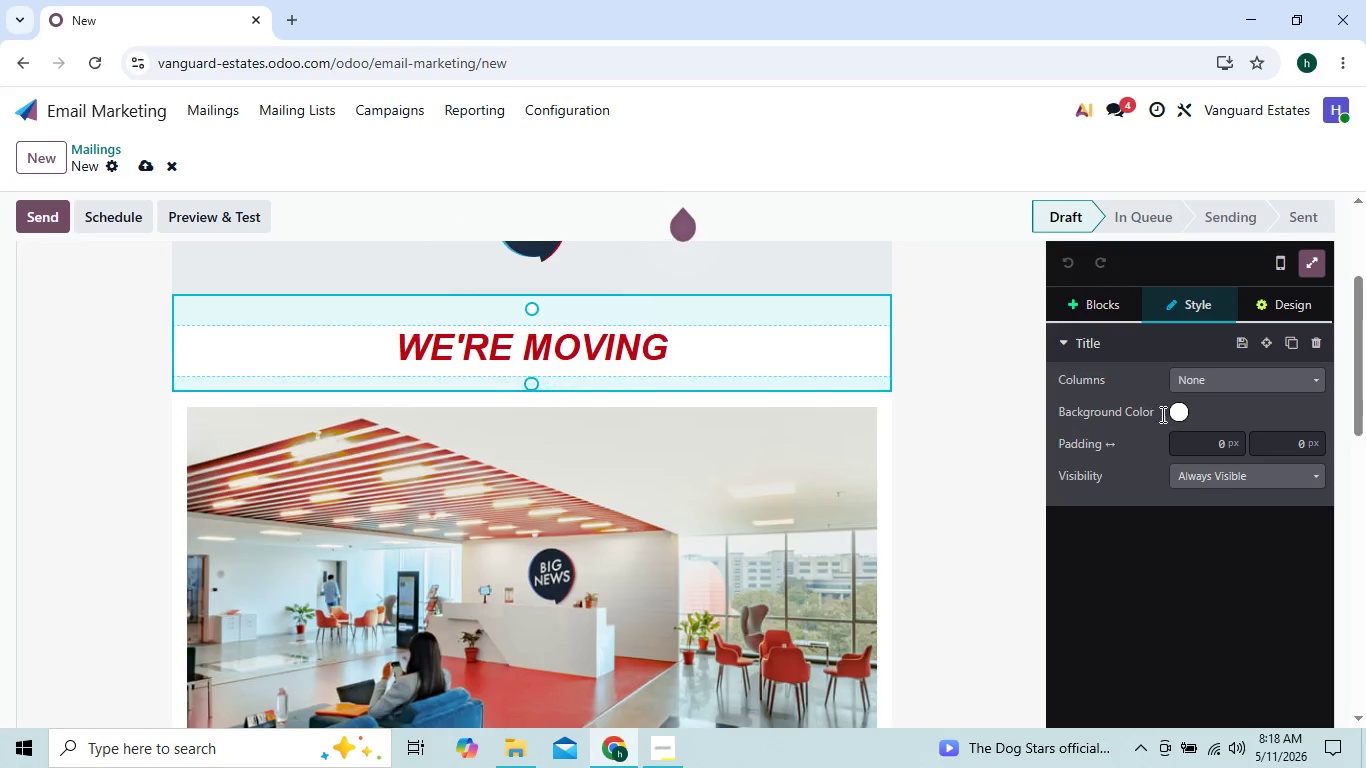 
left_click([1308, 344])
 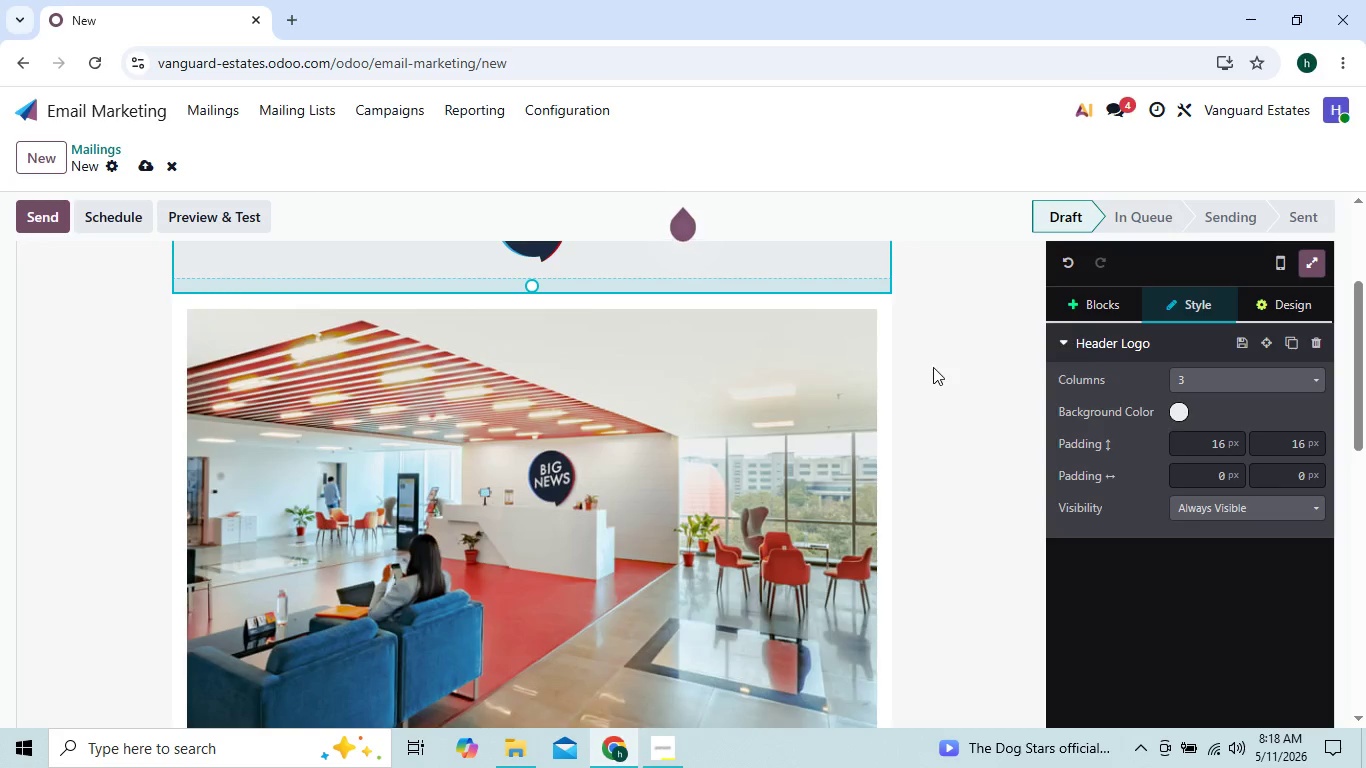 
mouse_move([889, 425])
 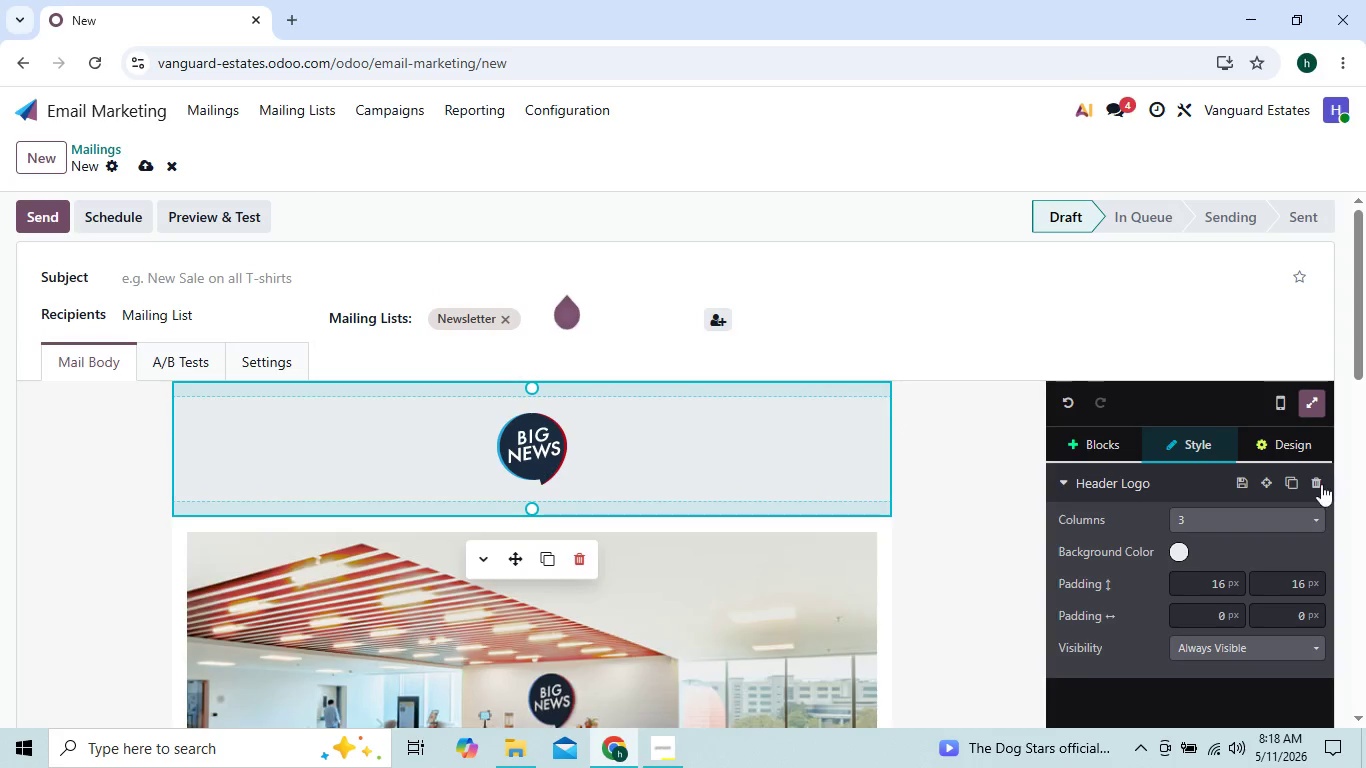 
left_click([1317, 484])
 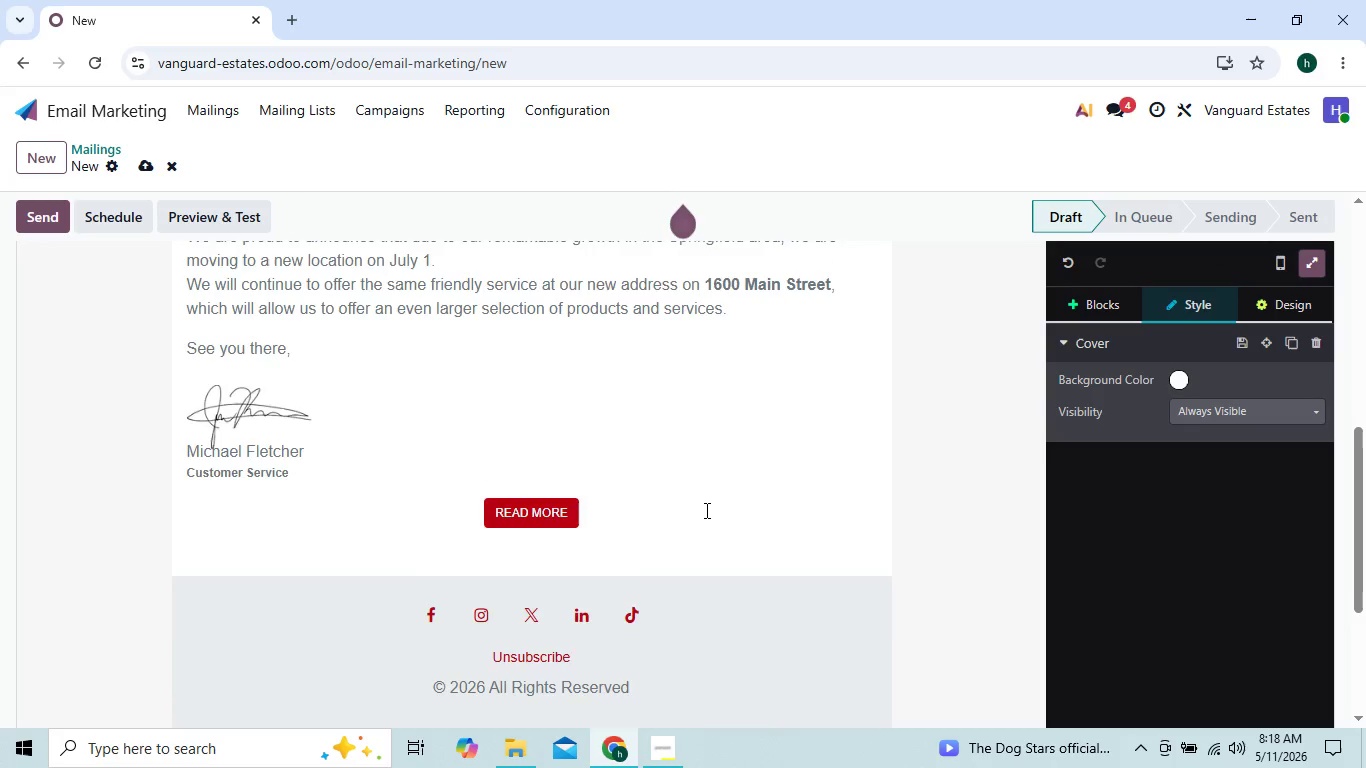 
wait(7.78)
 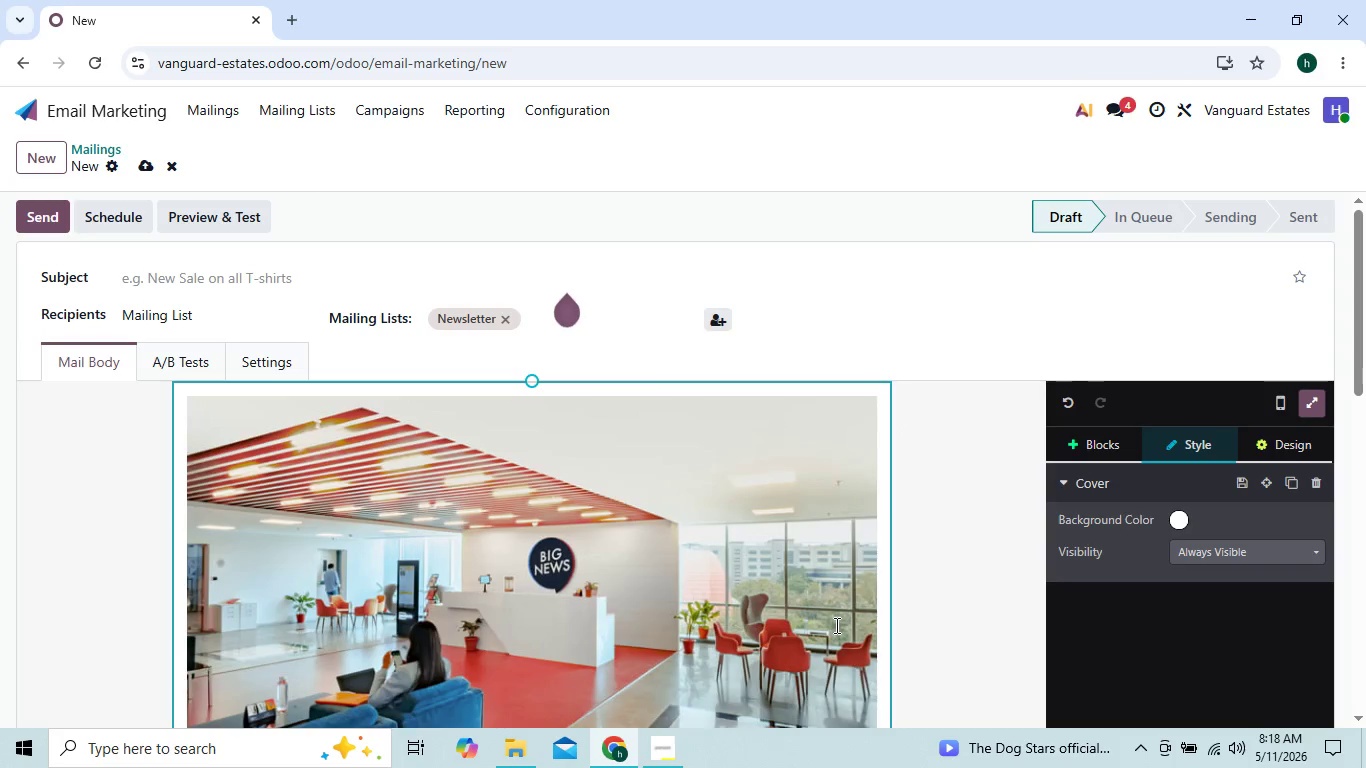 
left_click([705, 510])
 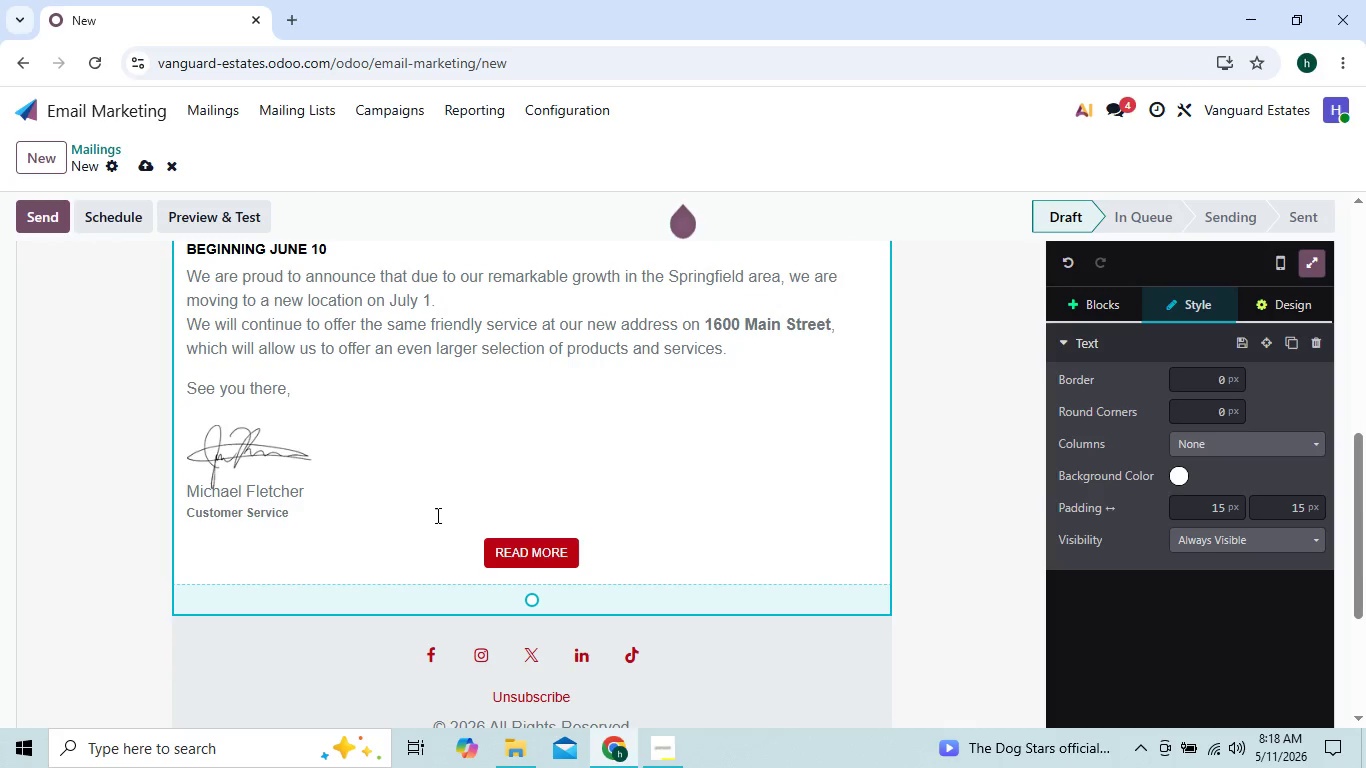 
left_click([312, 517])
 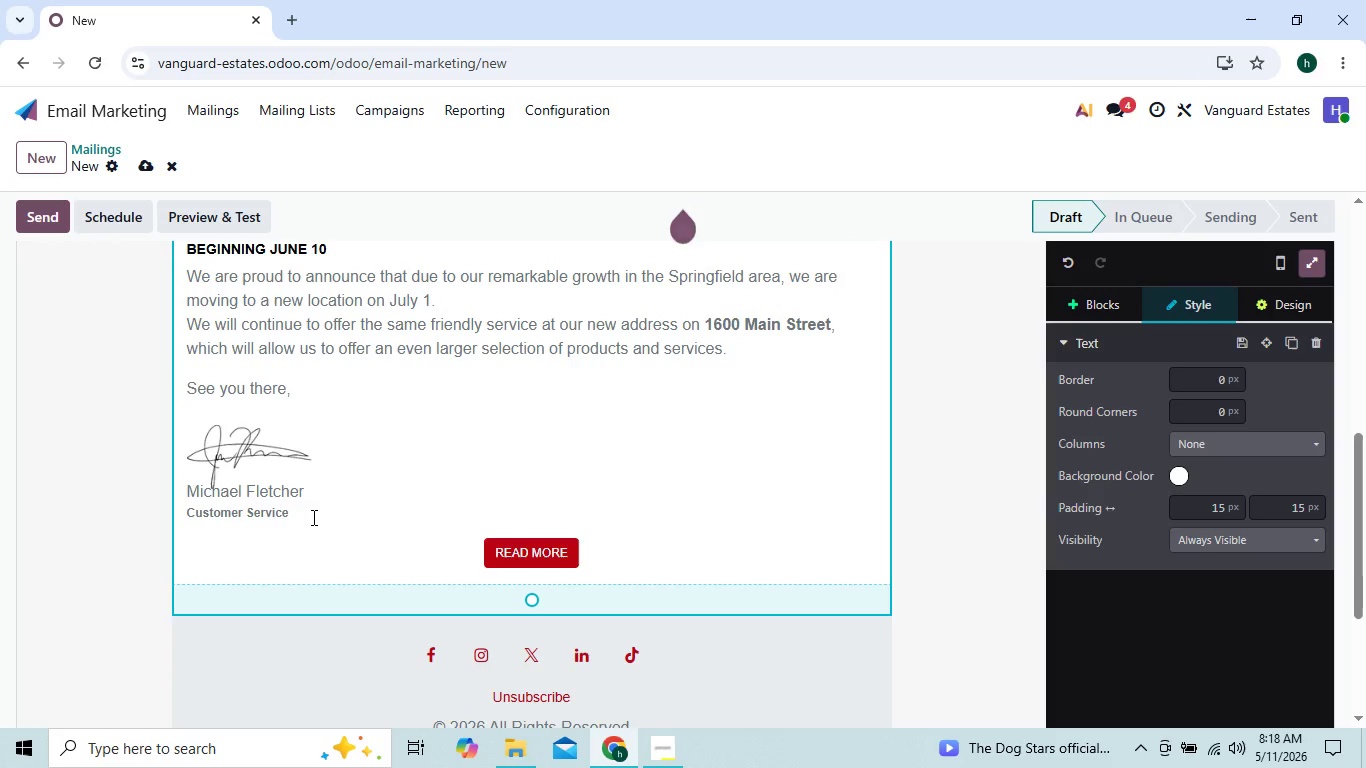 
key(Backspace)
 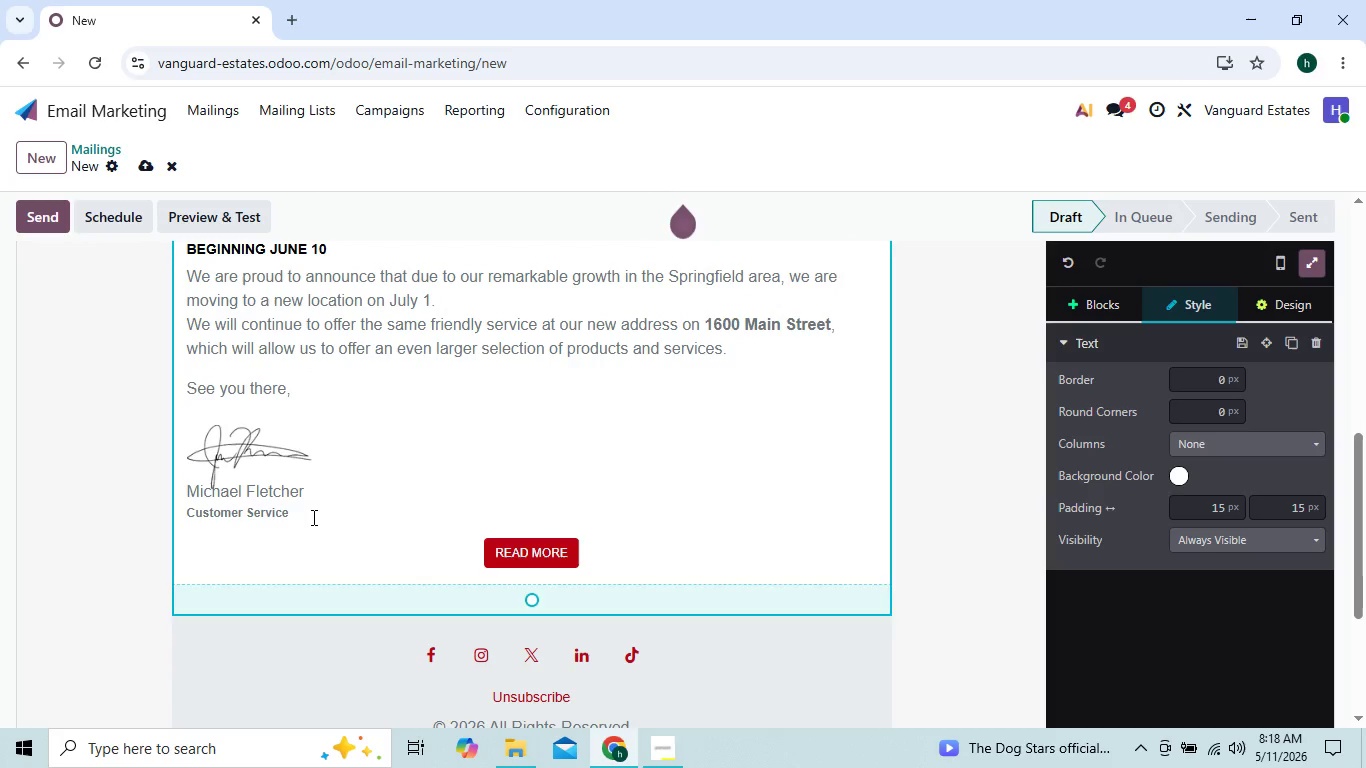 
key(Backspace)
 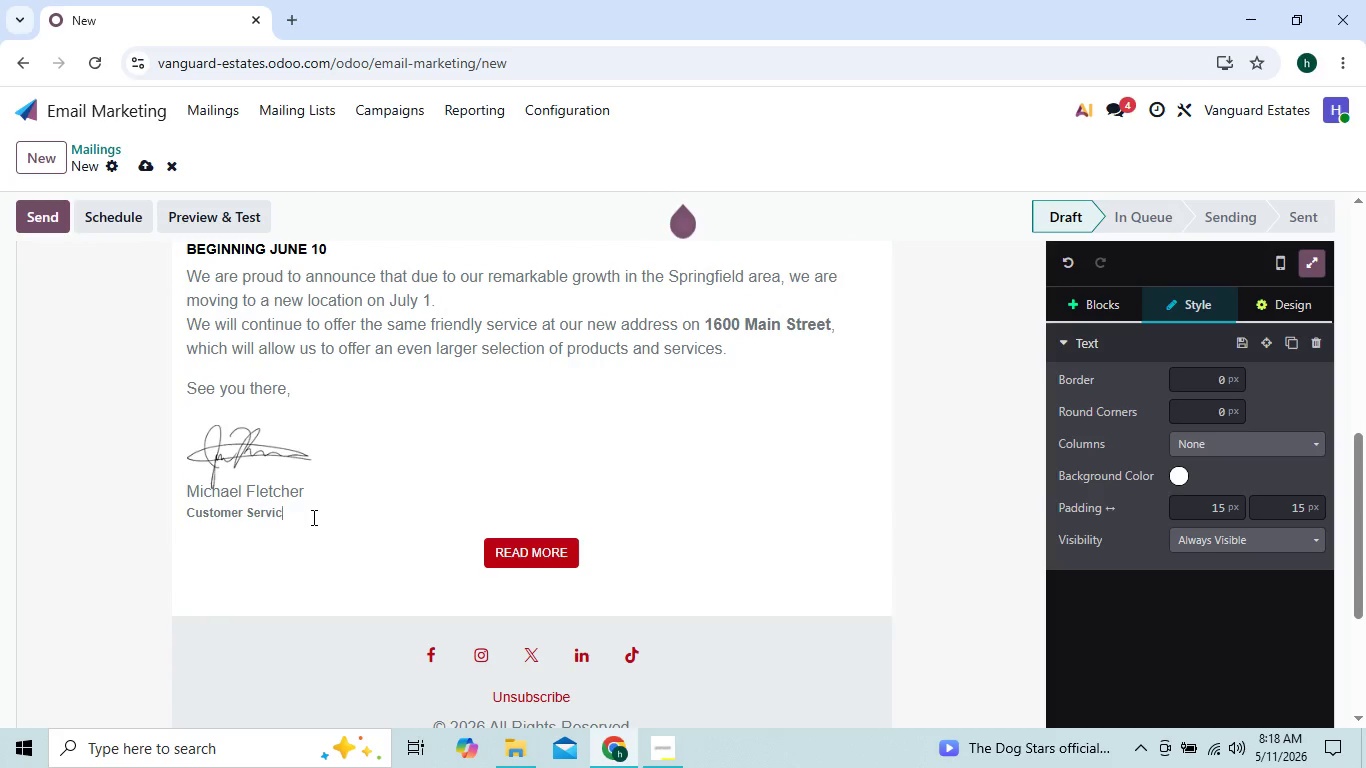 
key(Backspace)
 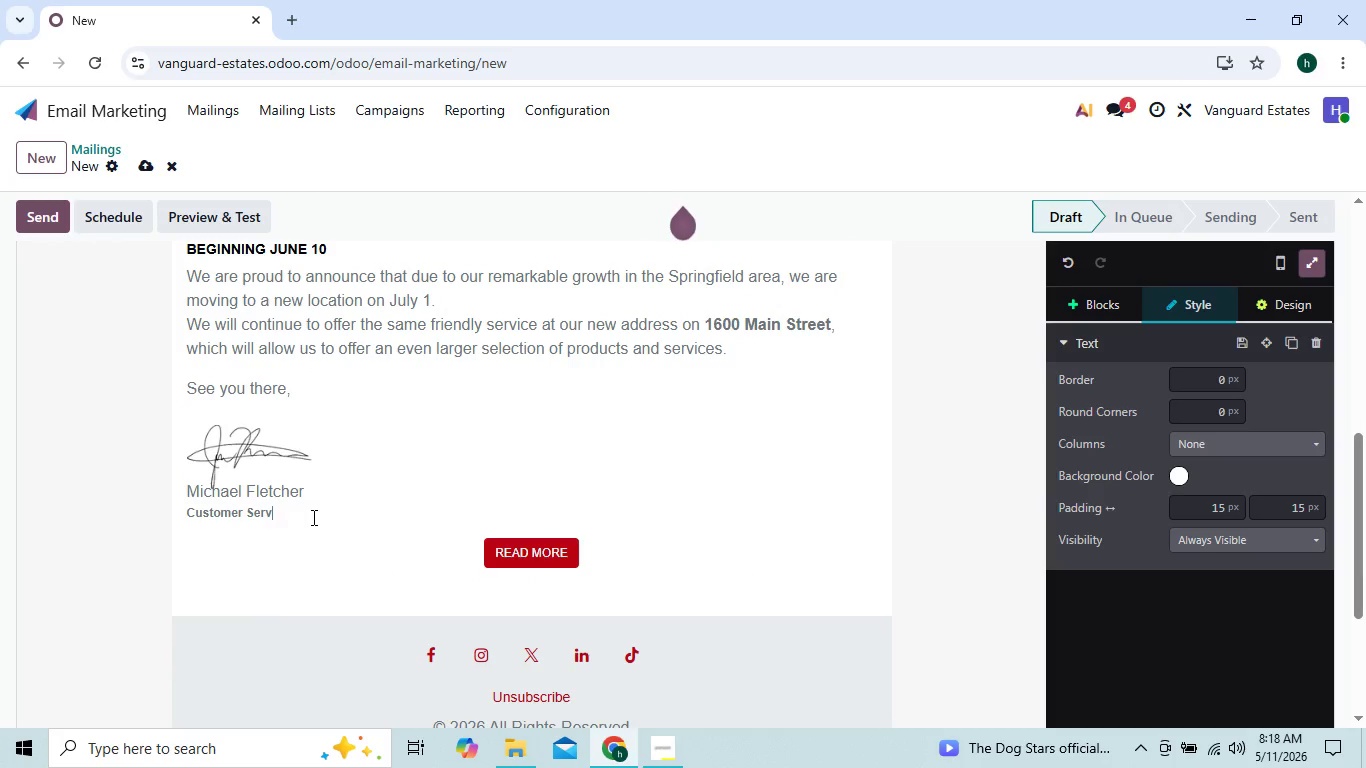 
key(Backspace)
 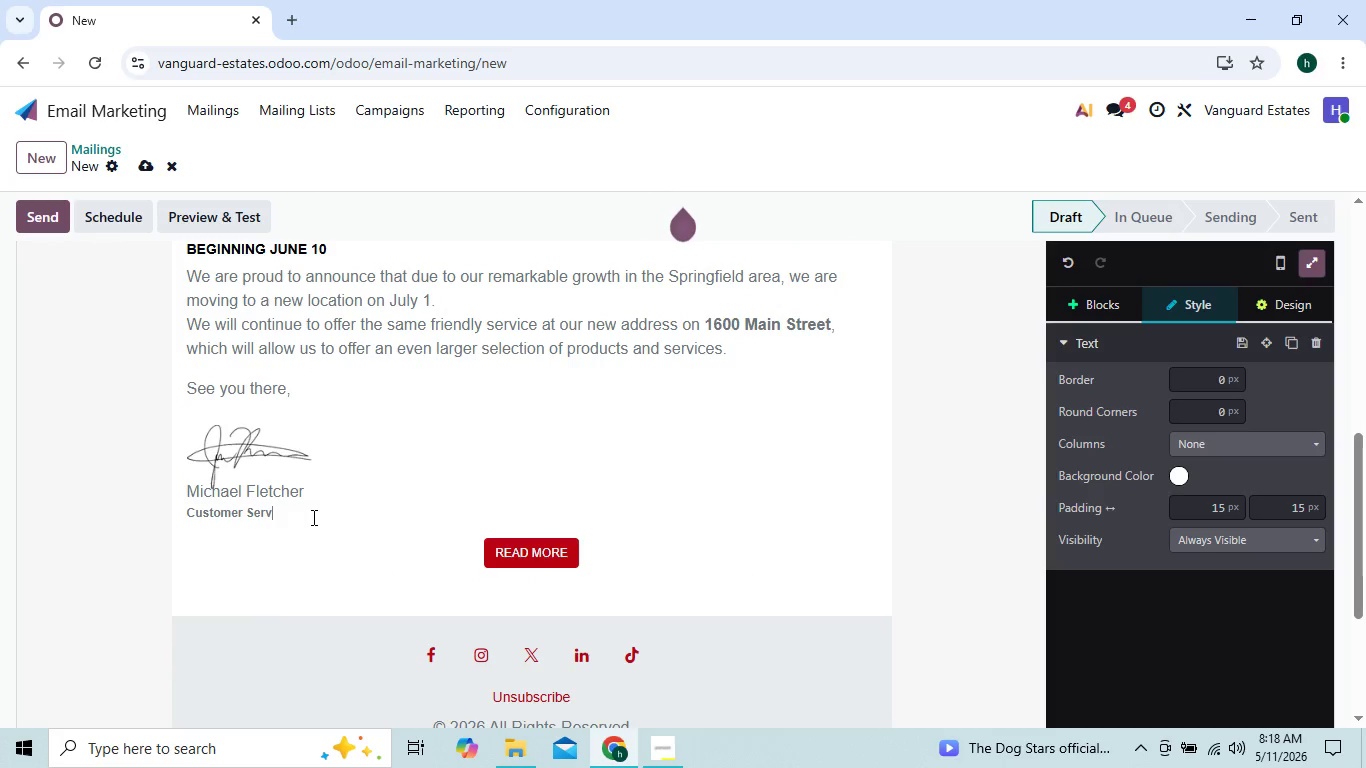 
key(Backspace)
 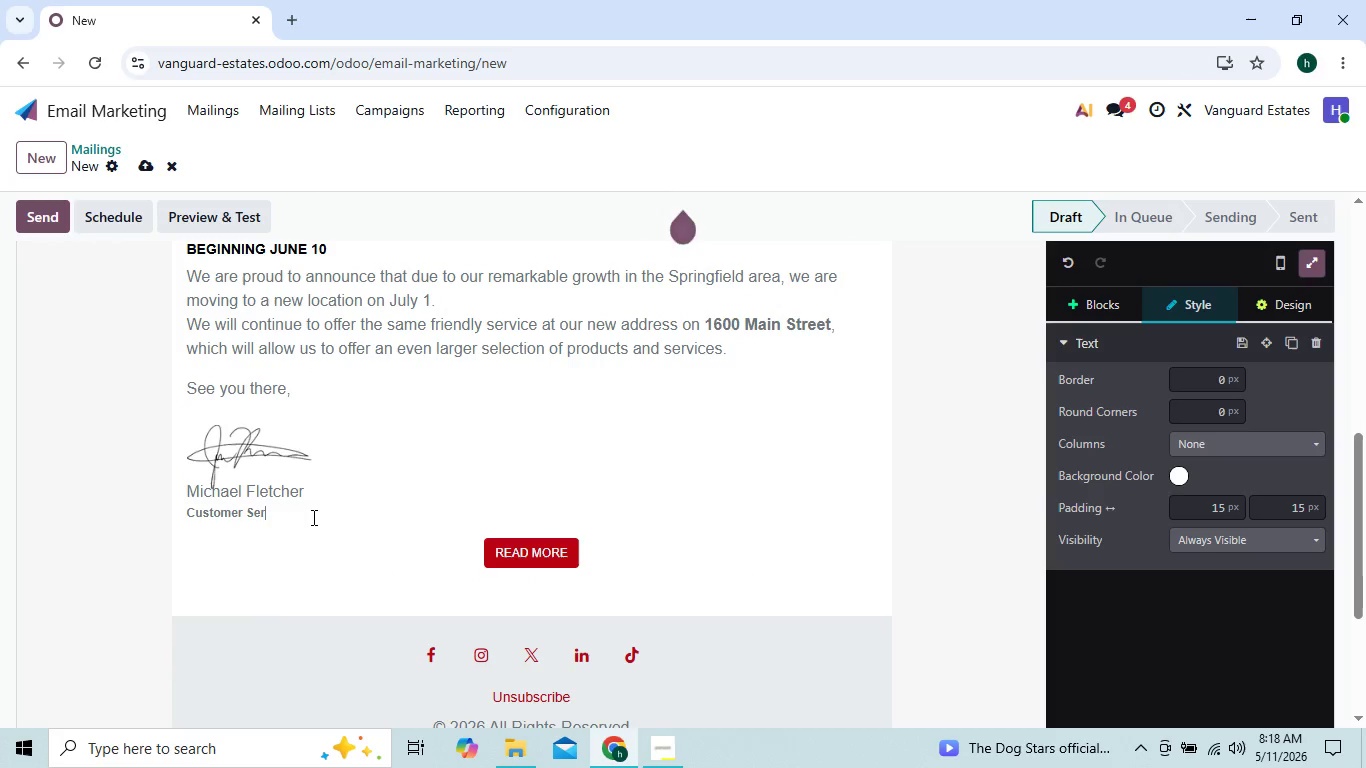 
key(Backspace)
 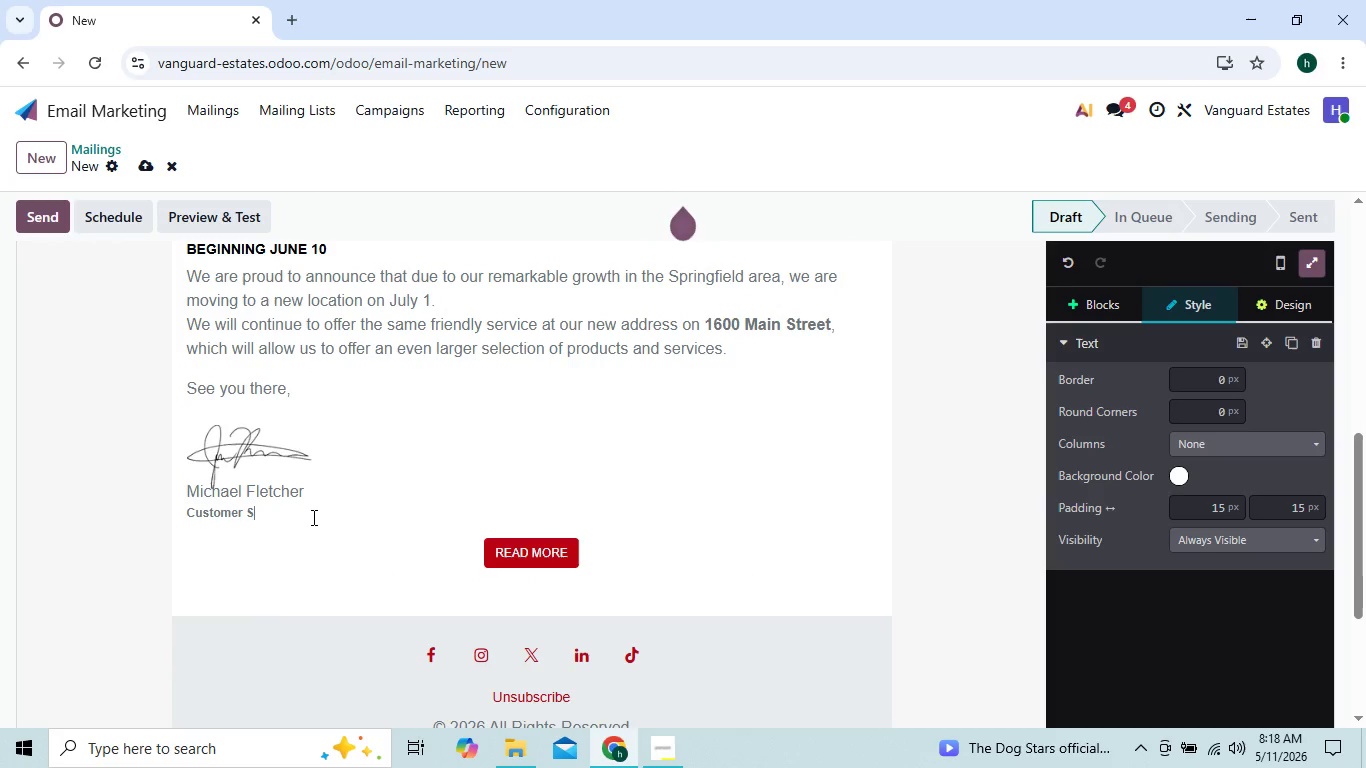 
key(Backspace)
 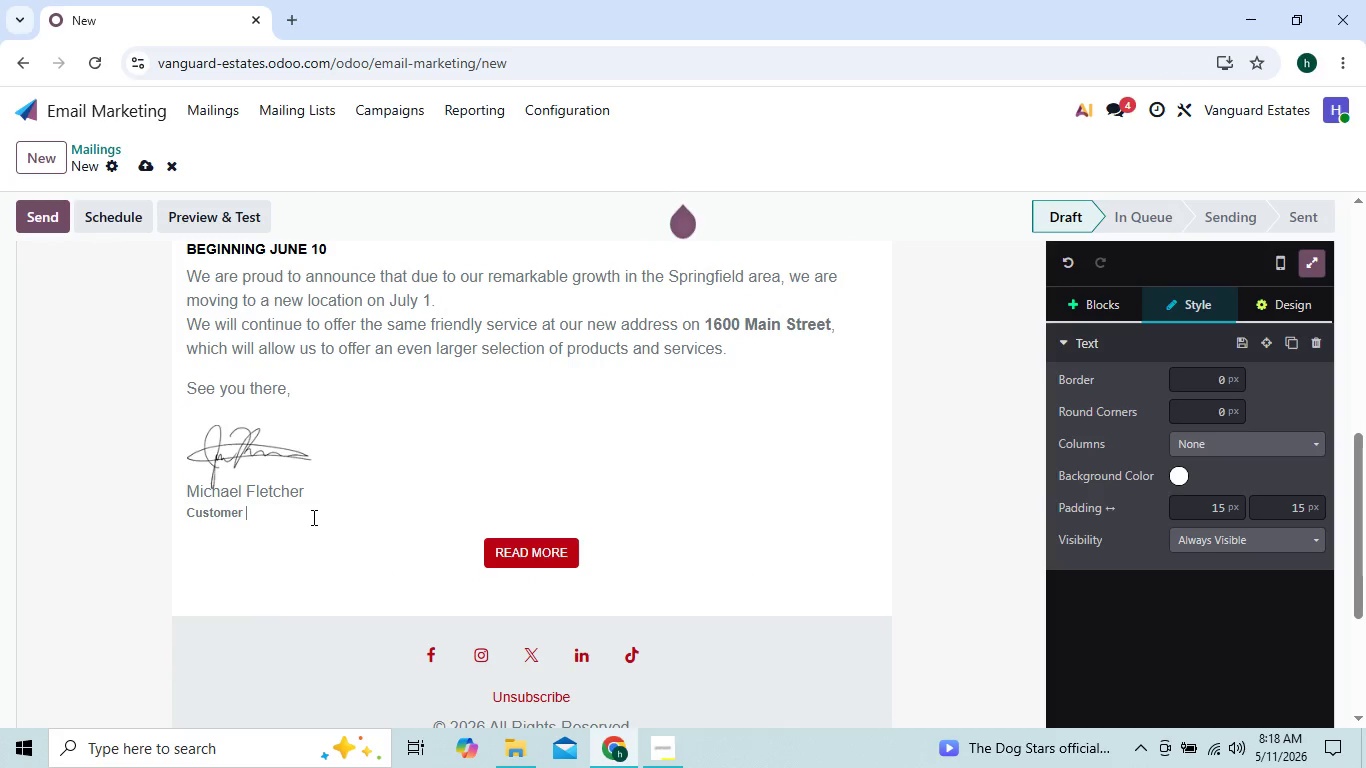 
key(Backspace)
 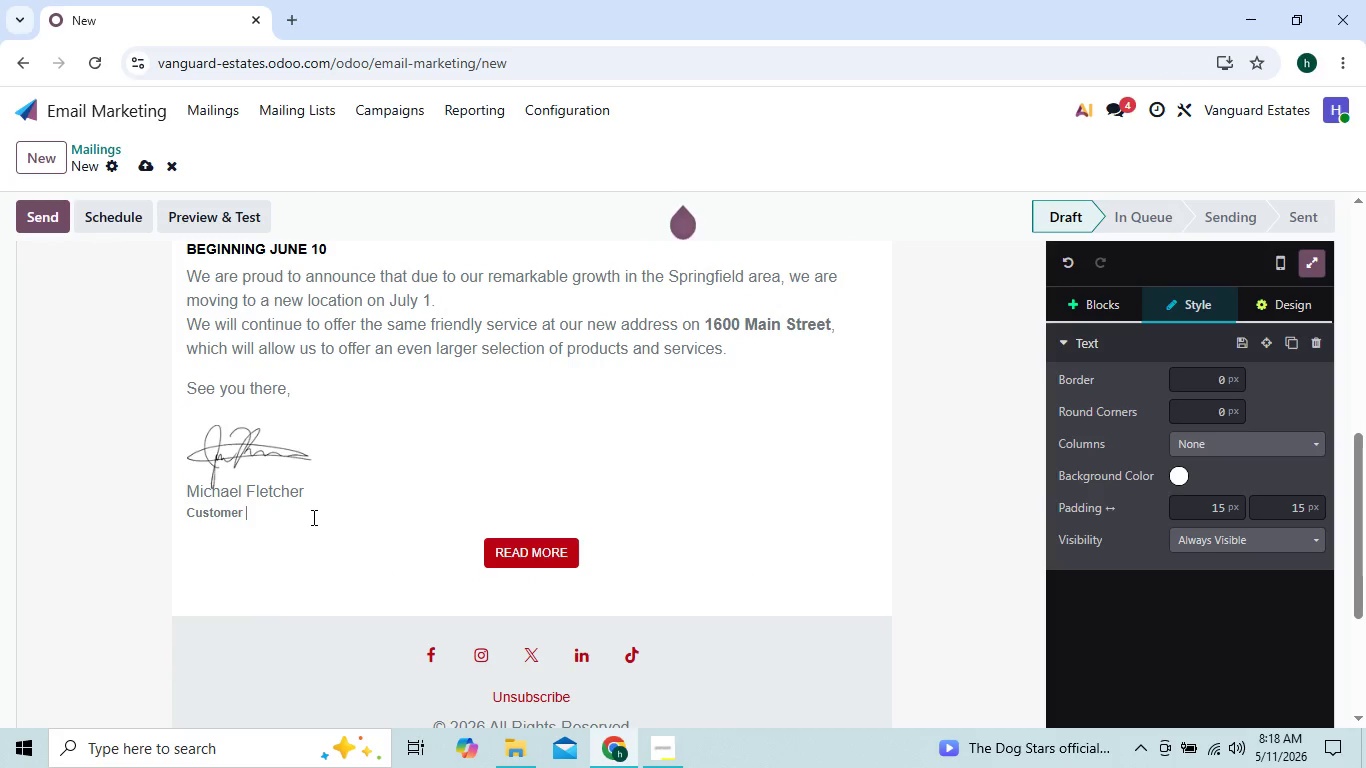 
key(Backspace)
 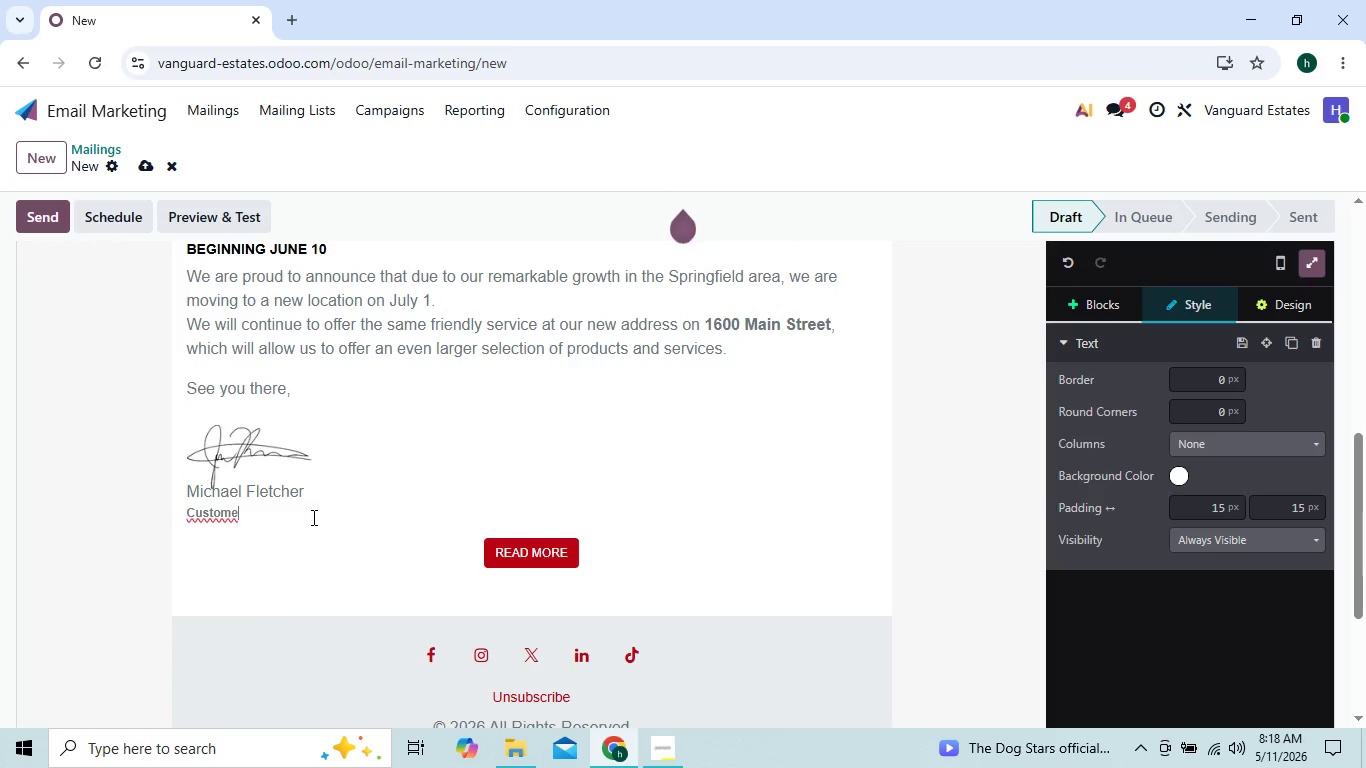 
hold_key(key=Backspace, duration=1.01)
 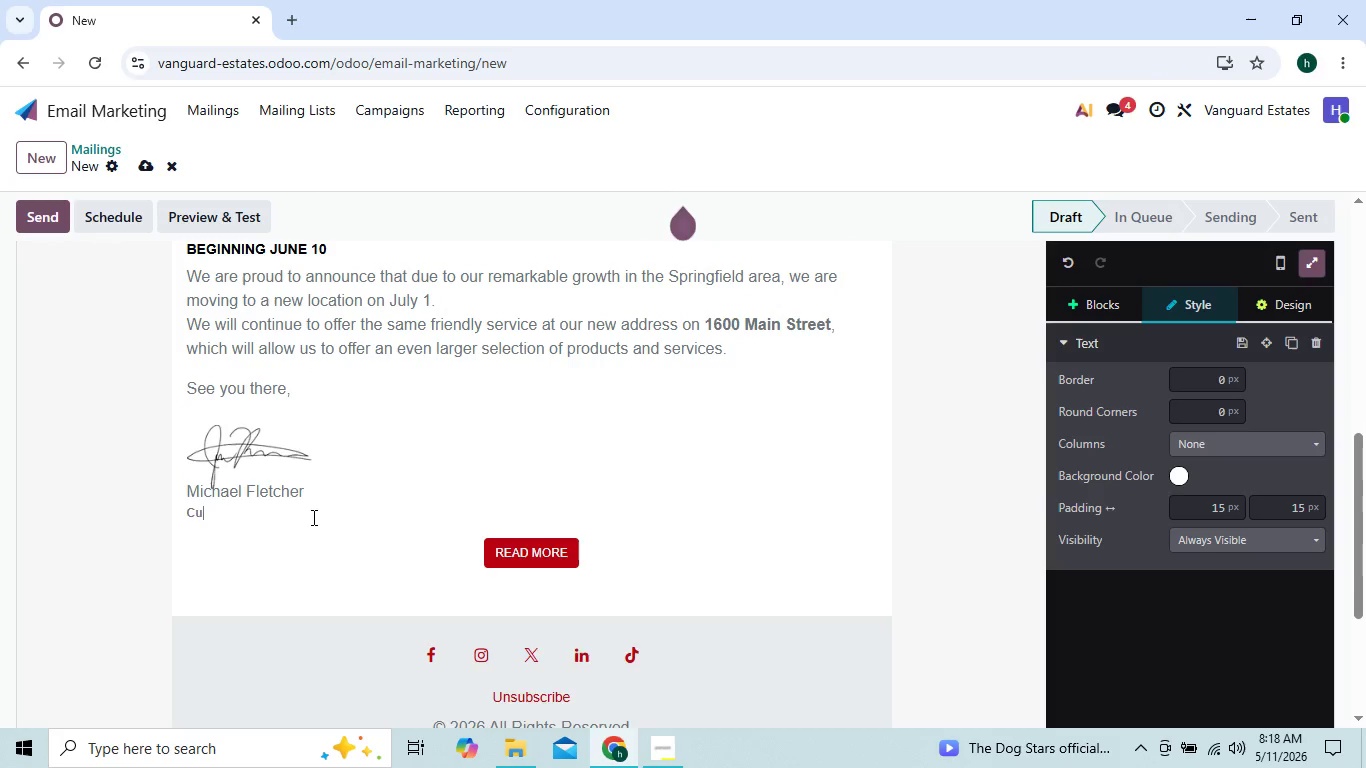 
key(Backspace)
 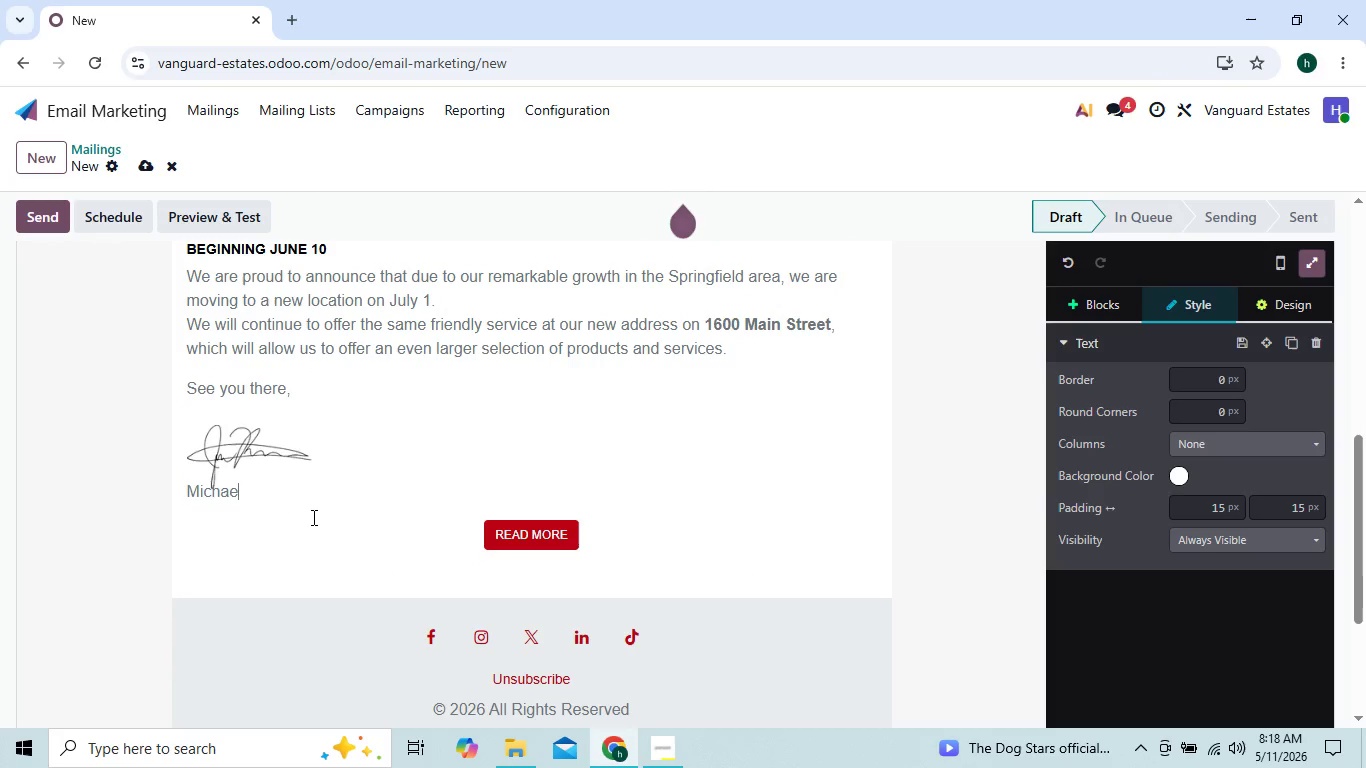 
key(Backspace)
 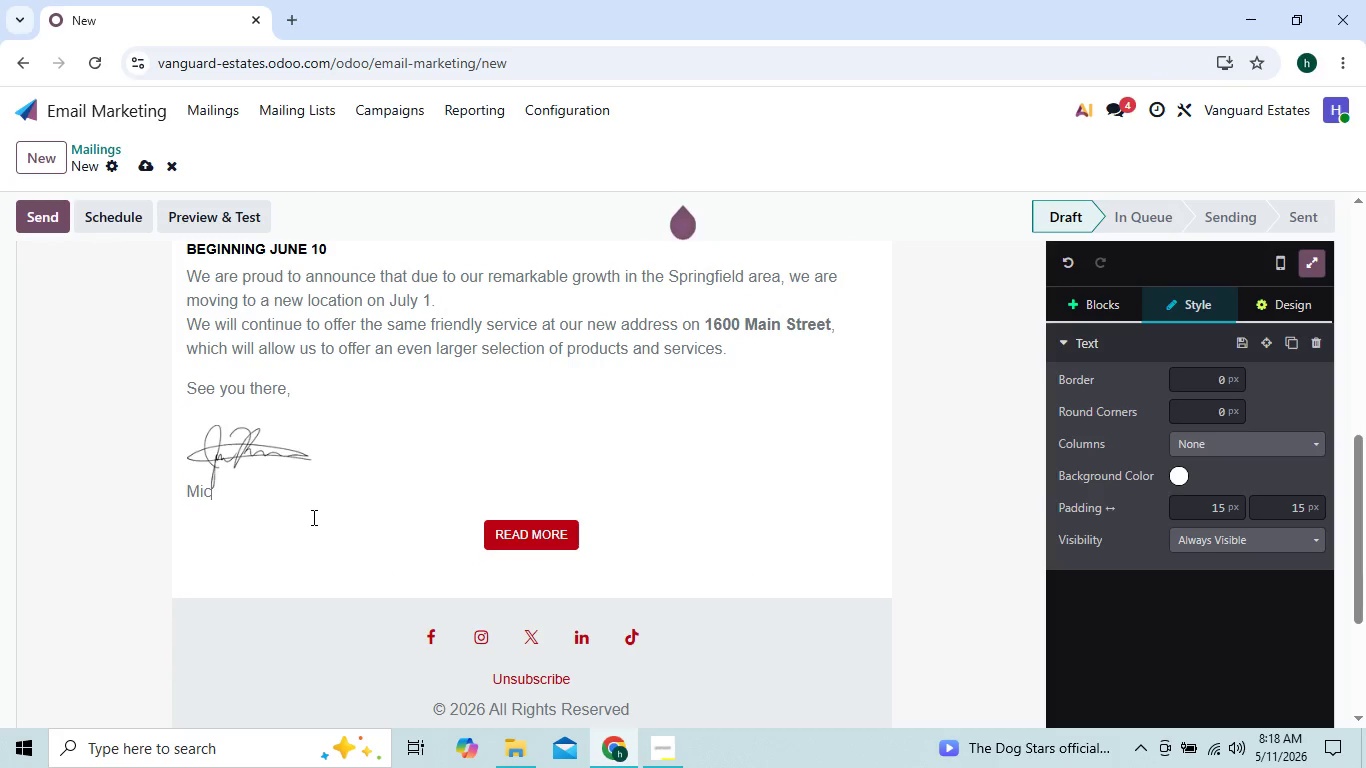 
key(Backspace)
 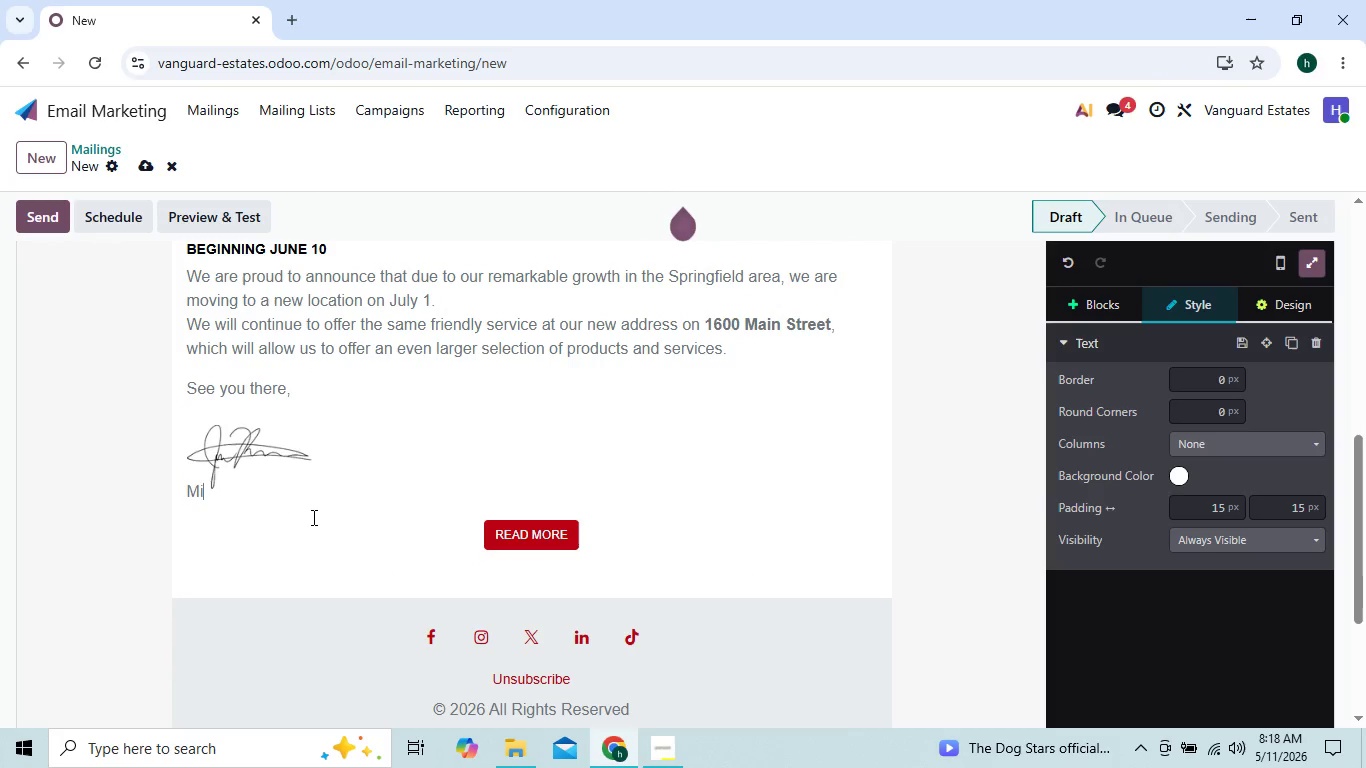 
key(Backspace)
 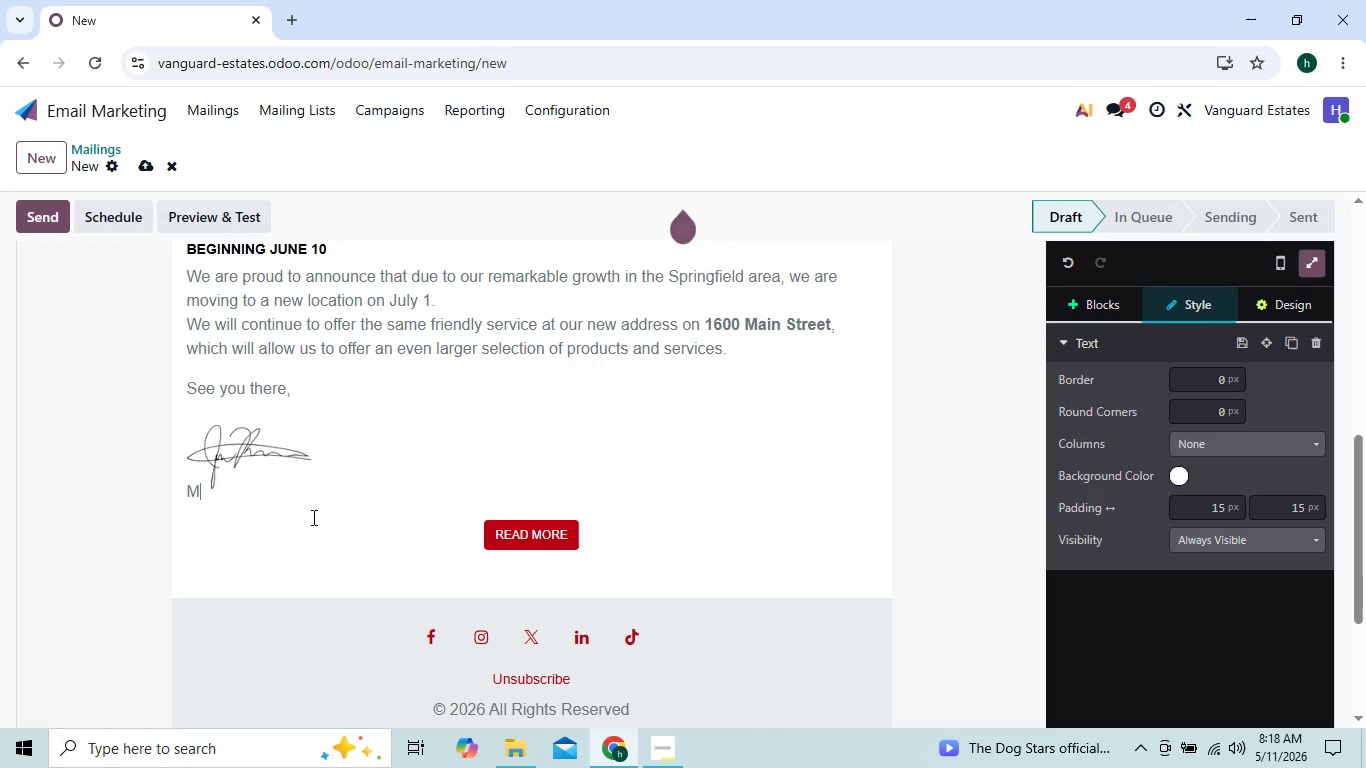 
key(Backspace)
 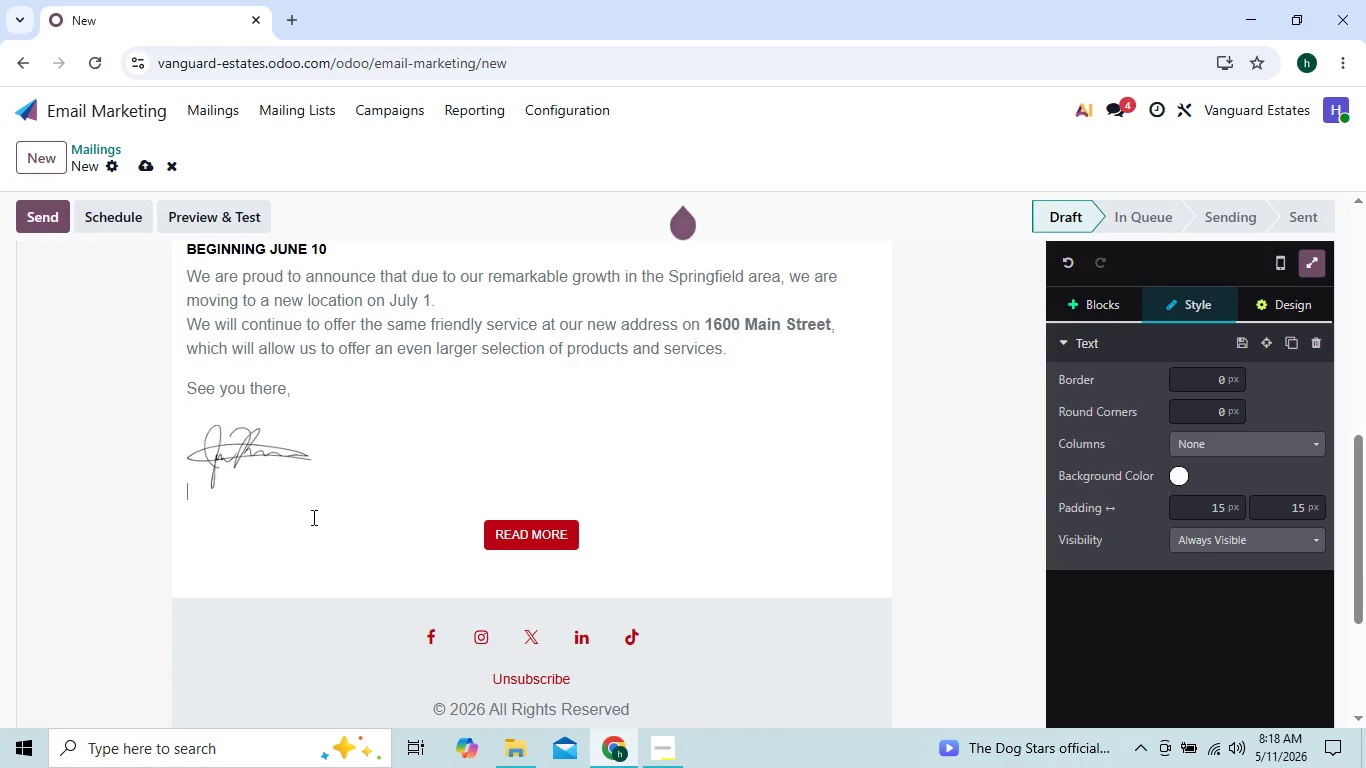 
key(Backspace)
 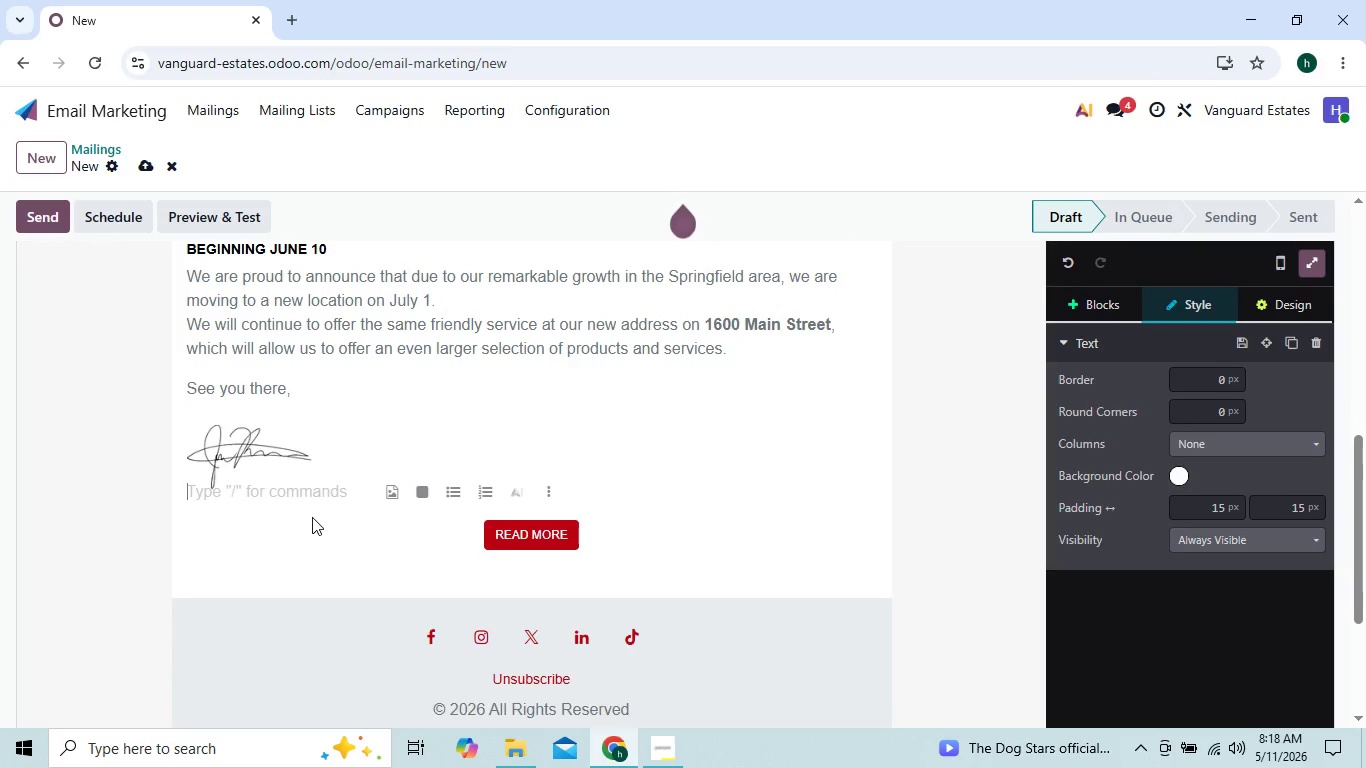 
key(Backspace)
 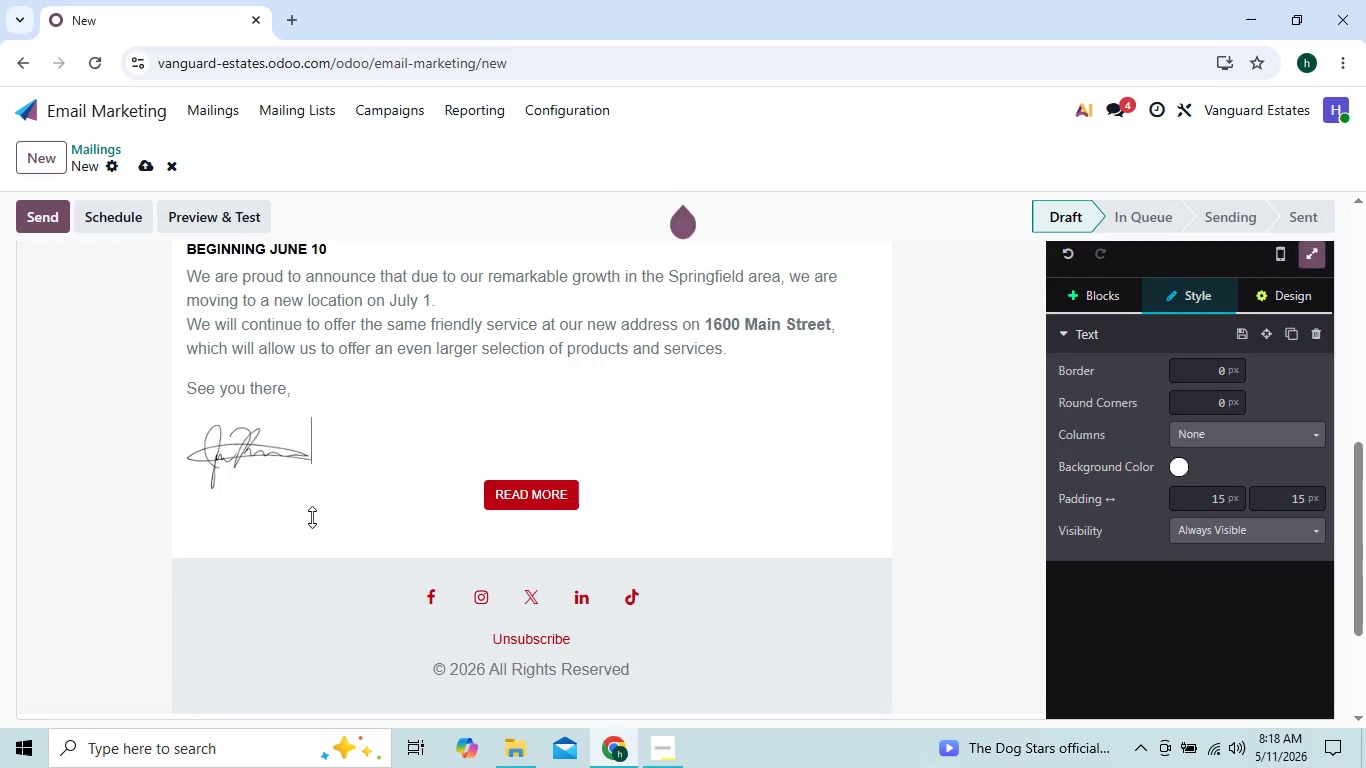 
key(Backspace)
 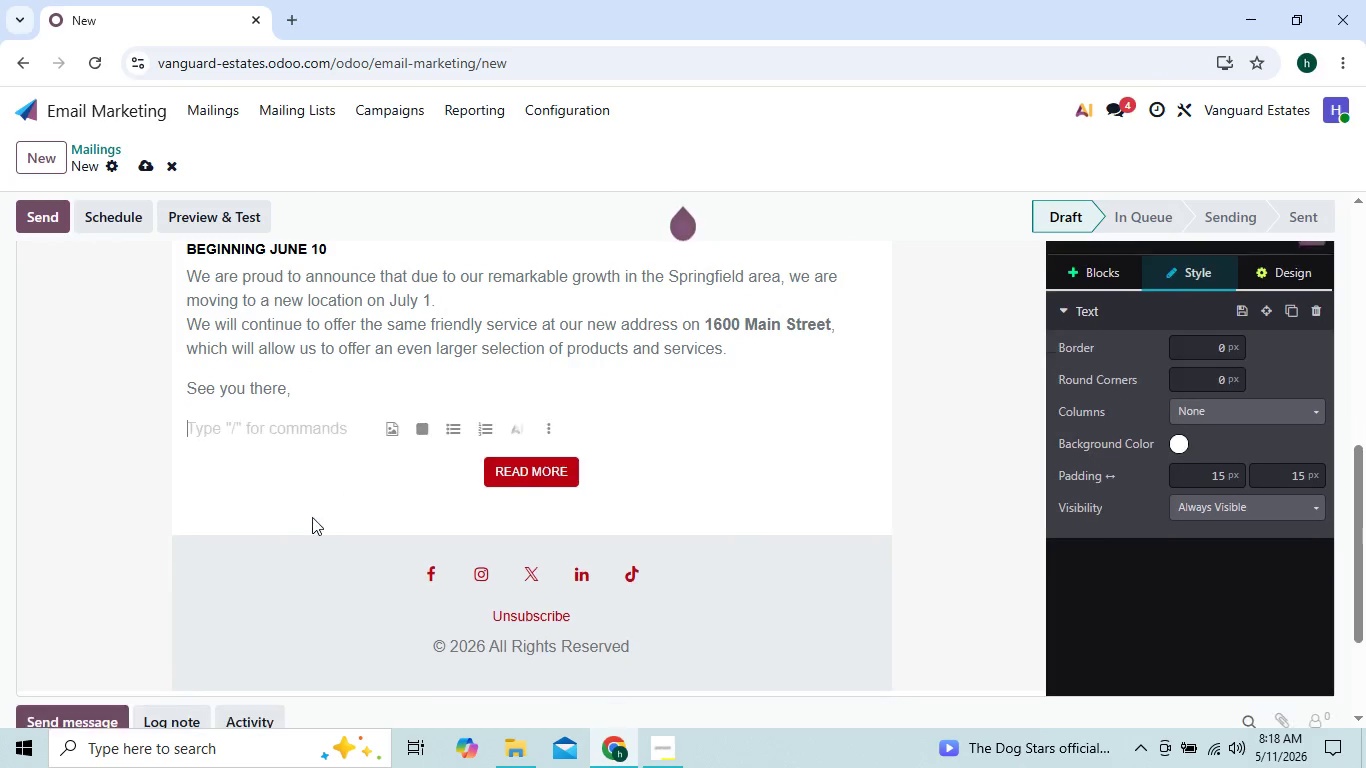 
key(Backspace)
 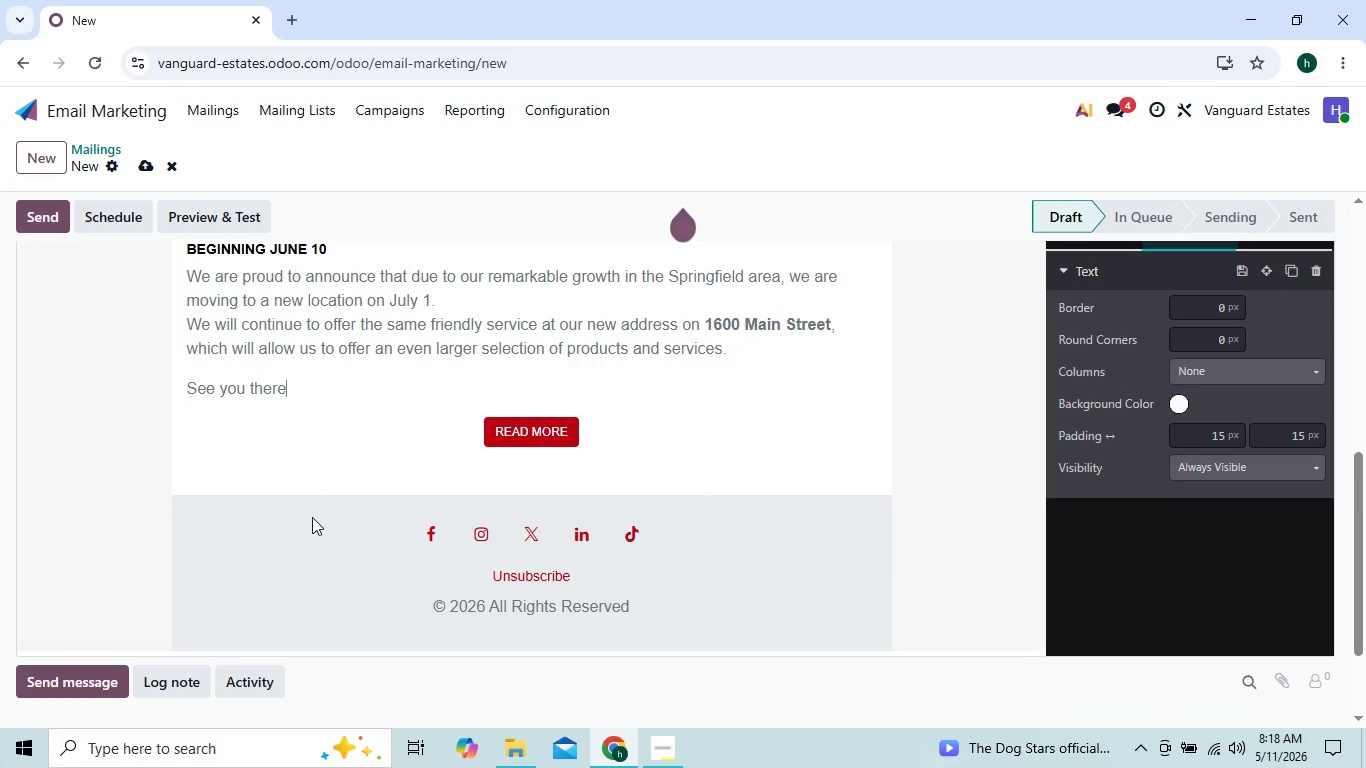 
key(Backspace)
 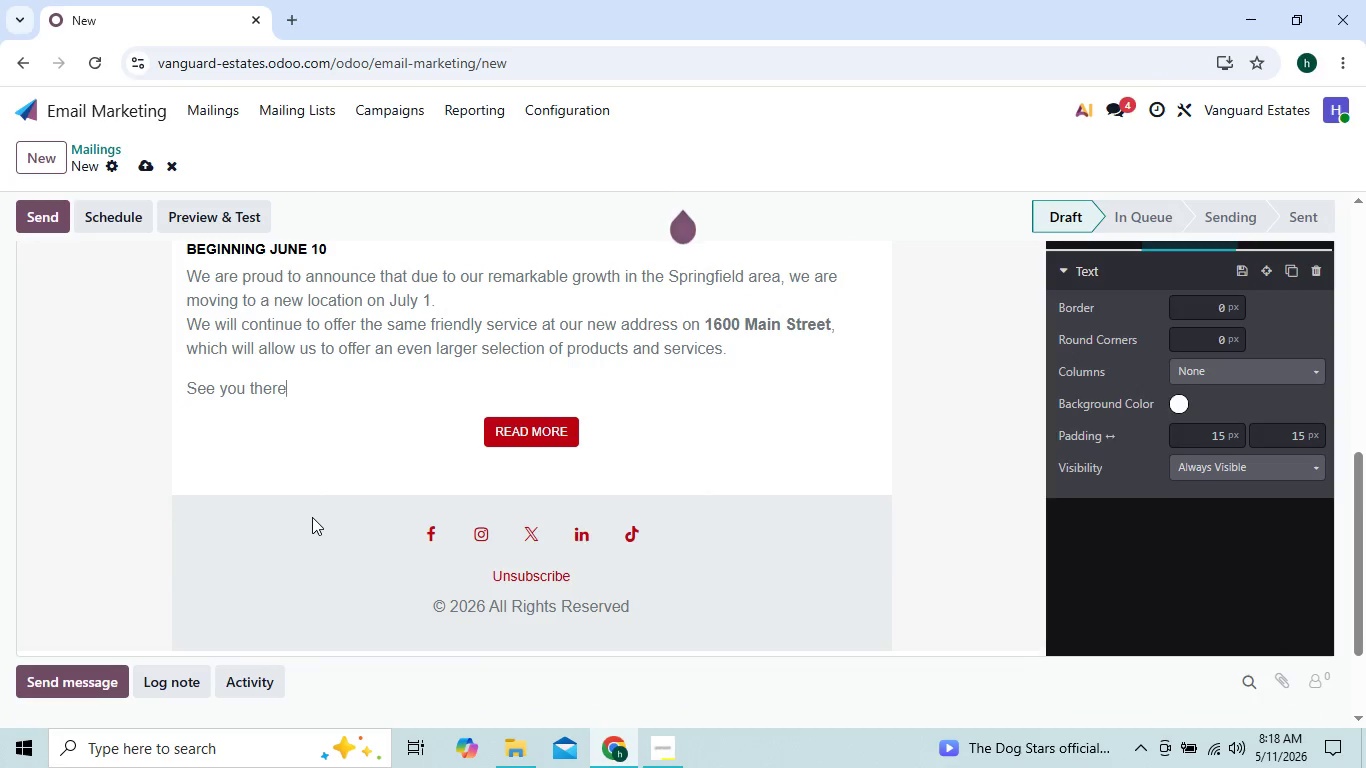 
key(Backspace)
 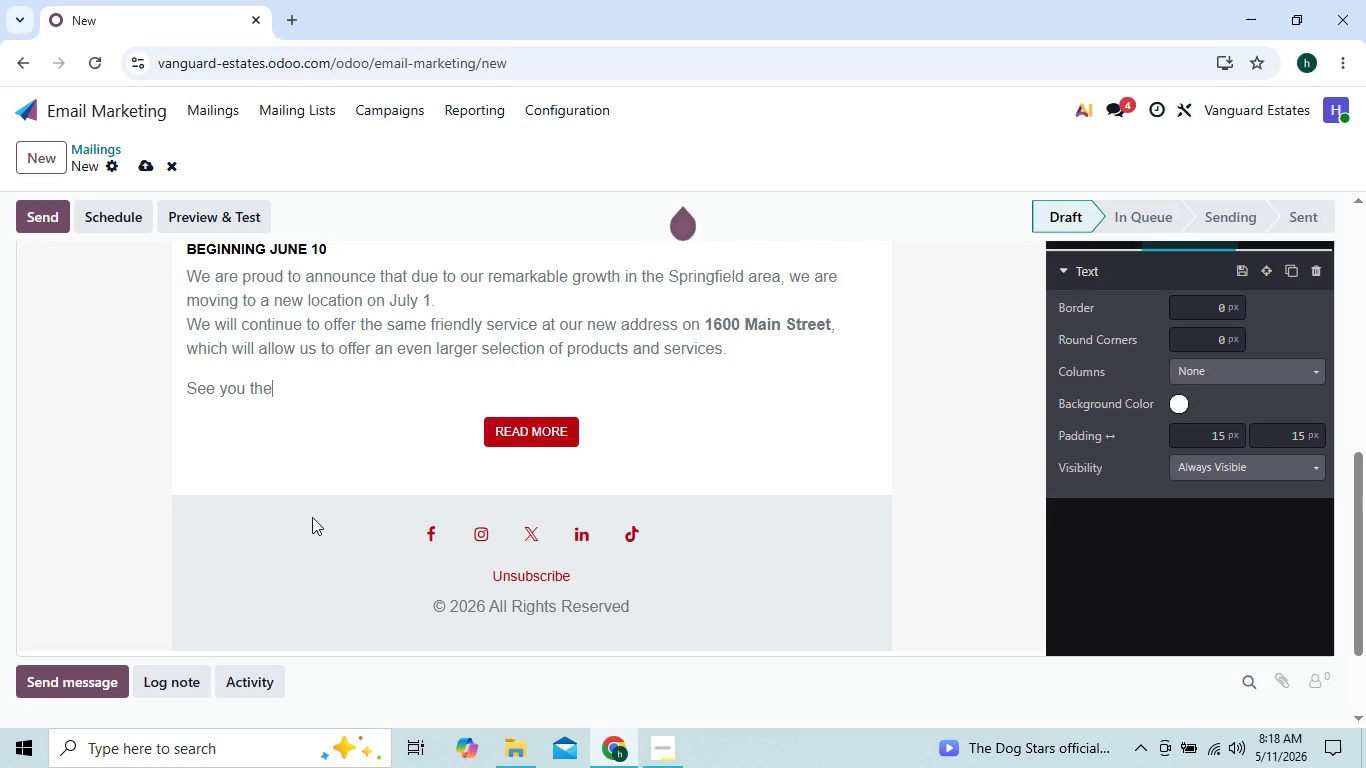 
key(Backspace)
 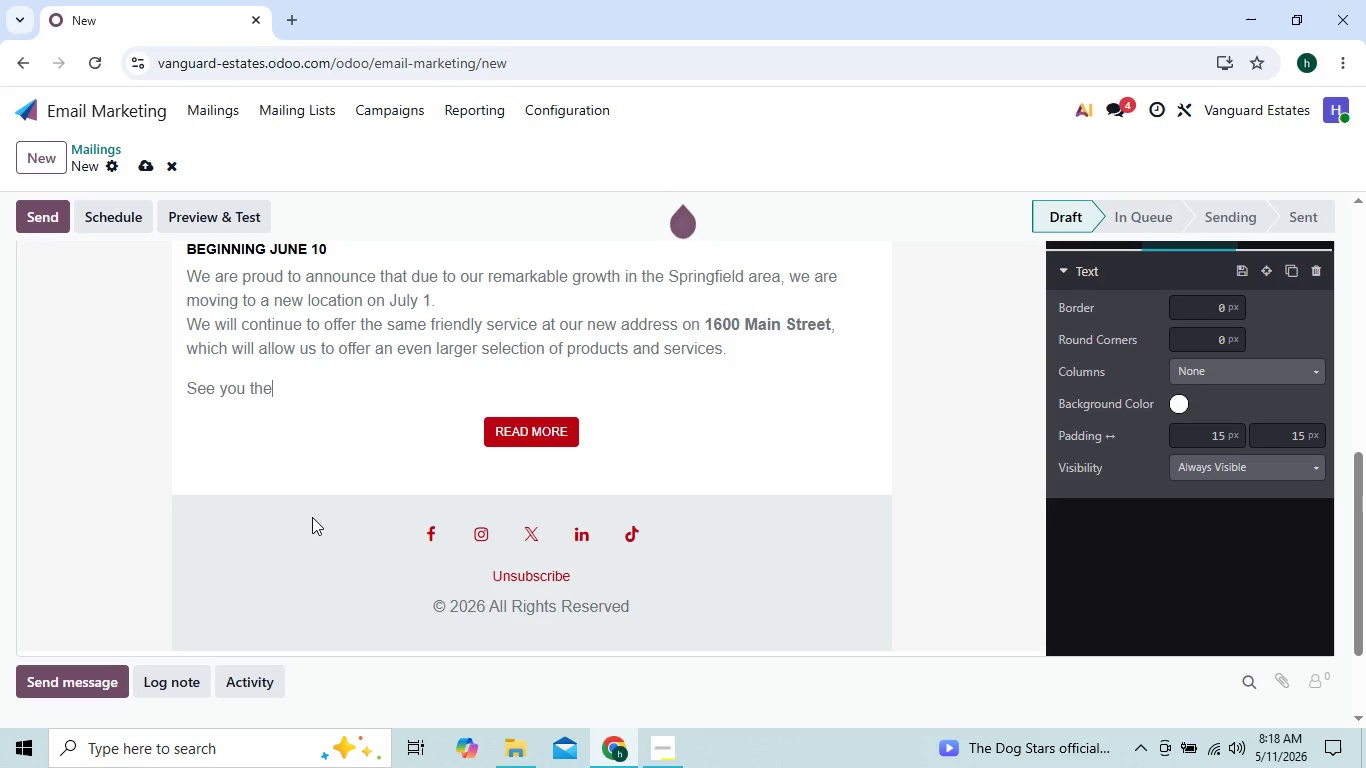 
key(Backspace)
 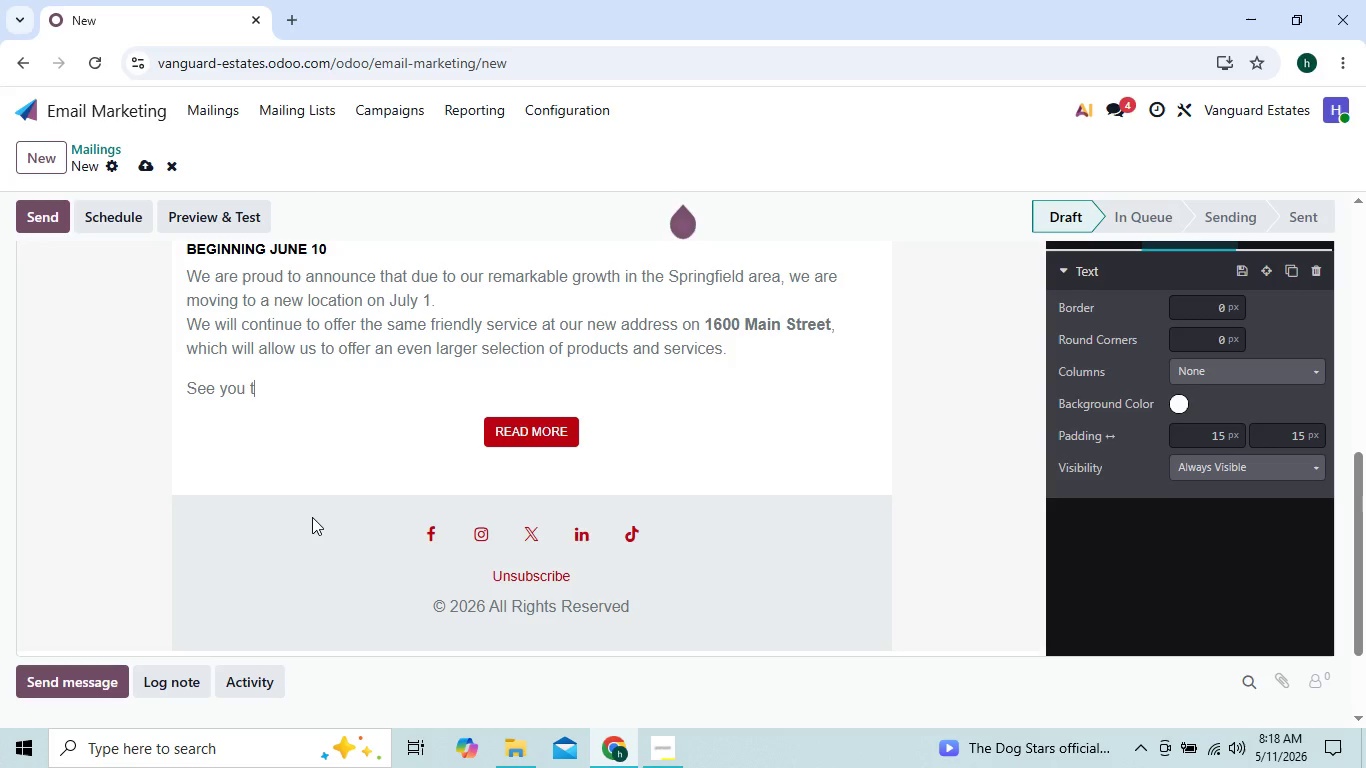 
key(Backspace)
 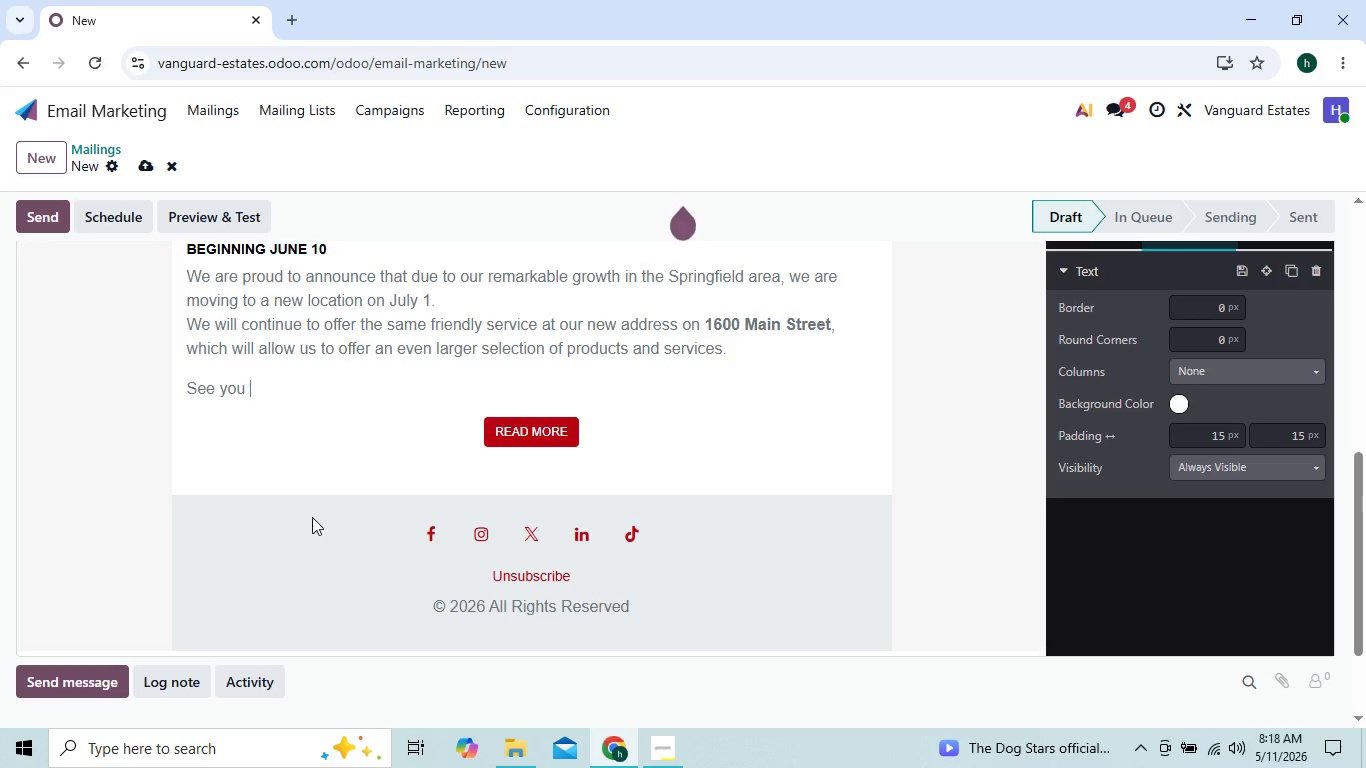 
key(Backspace)
 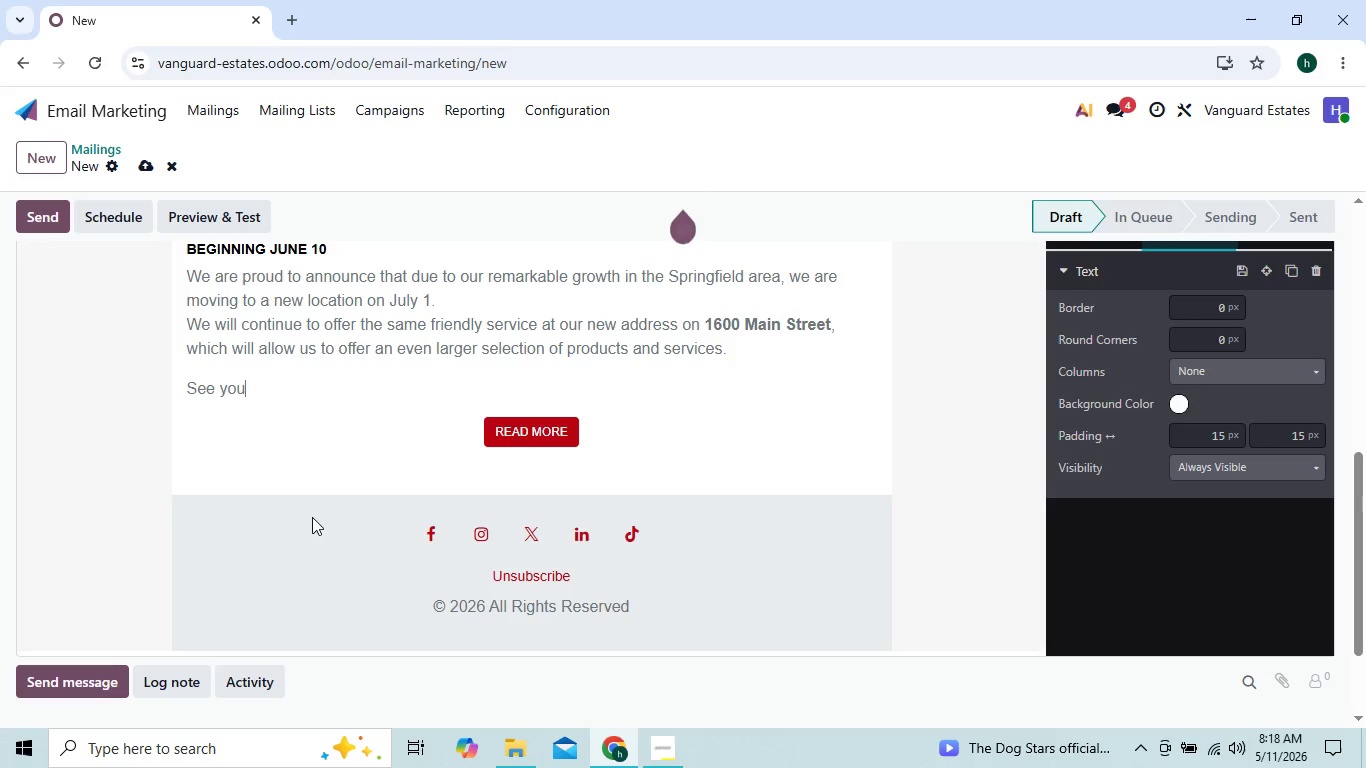 
key(Backspace)
 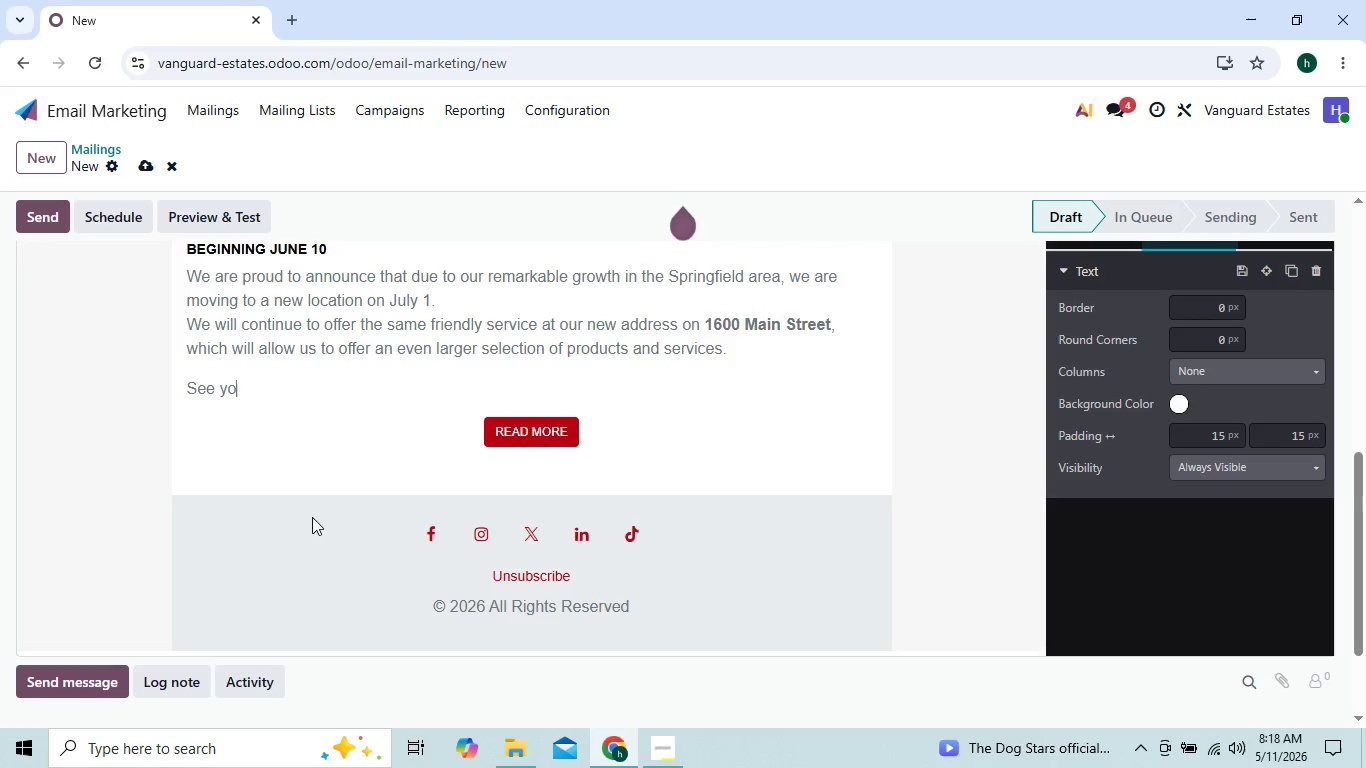 
key(Backspace)
 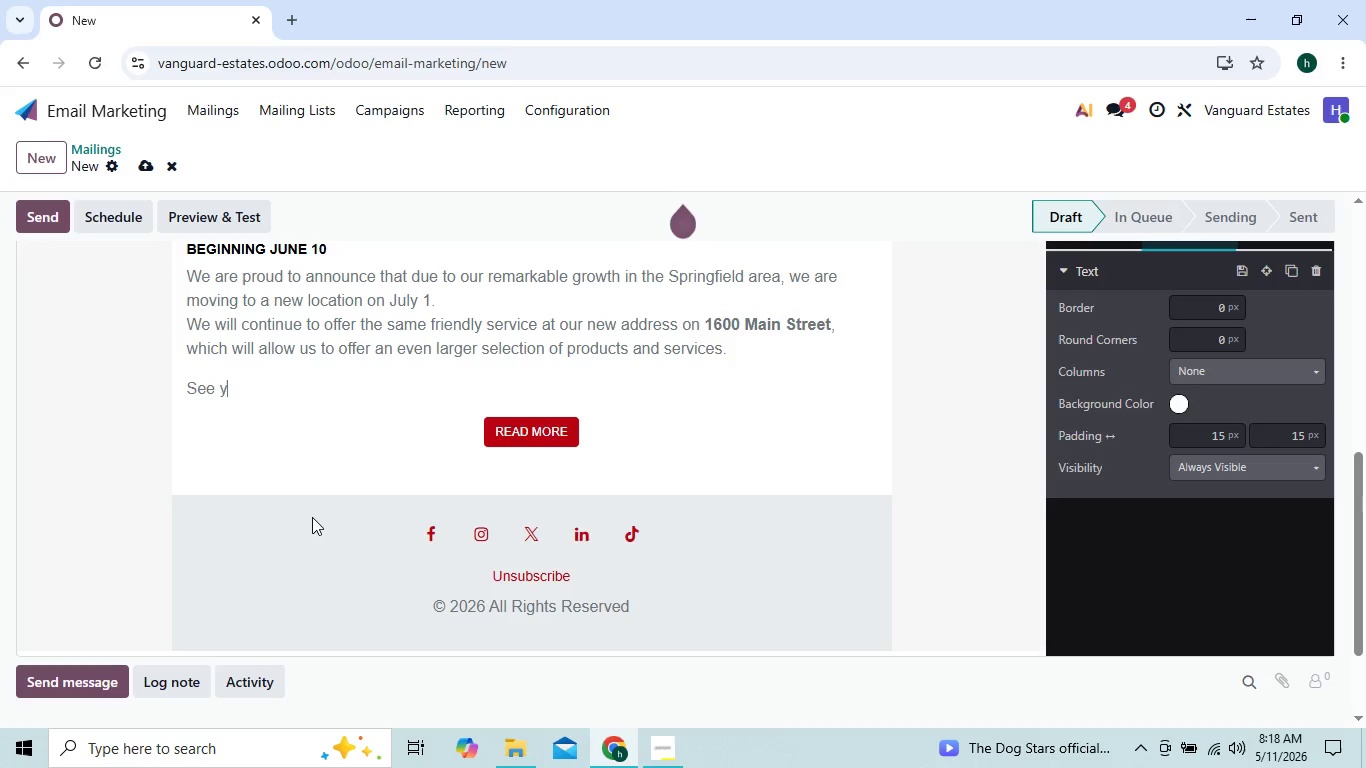 
key(Backspace)
 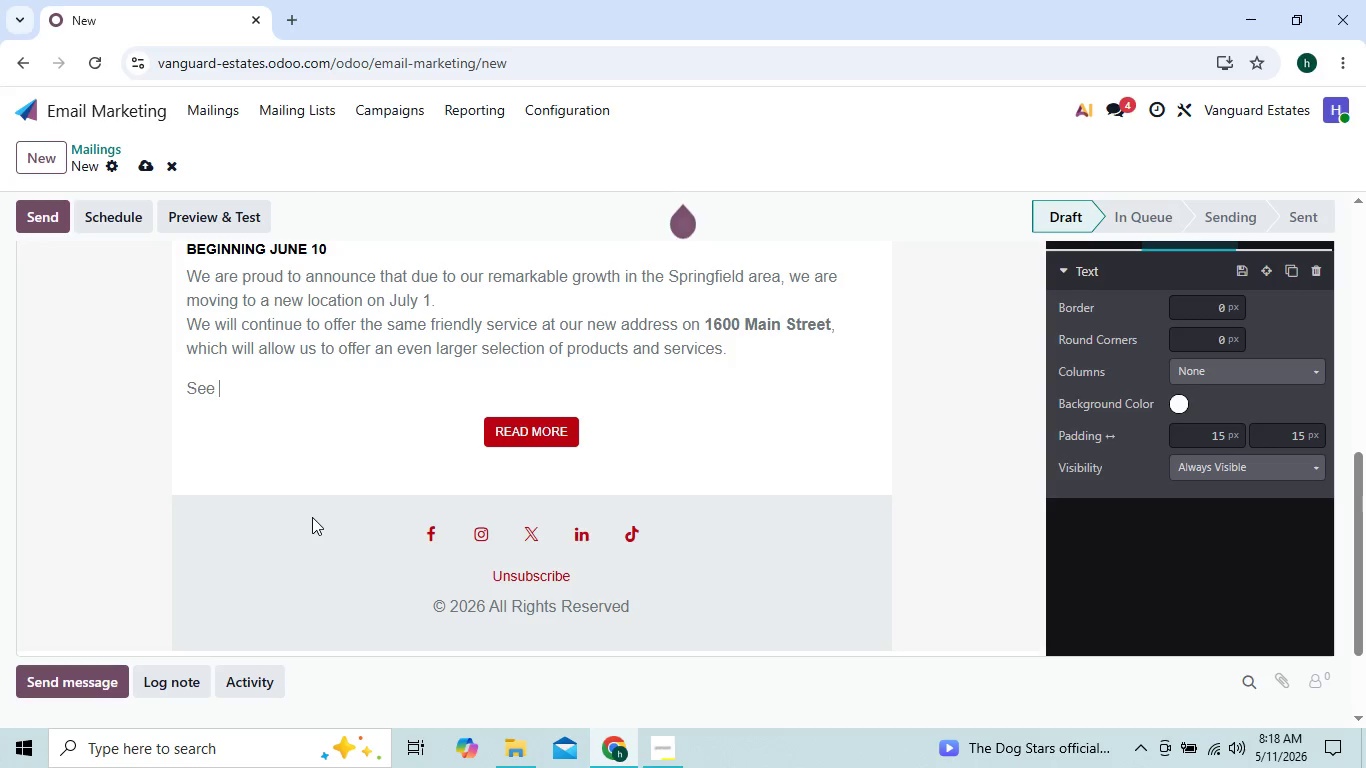 
key(Backspace)
 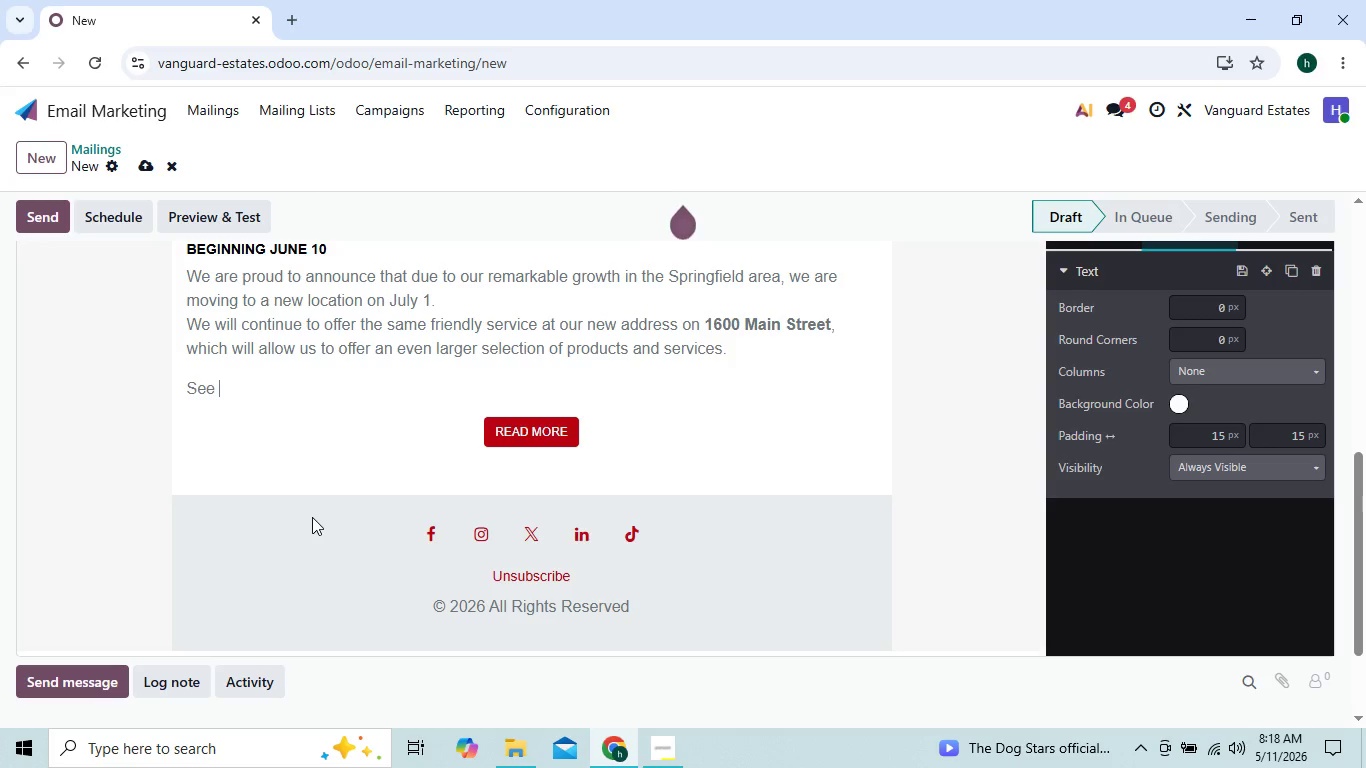 
key(Backspace)
 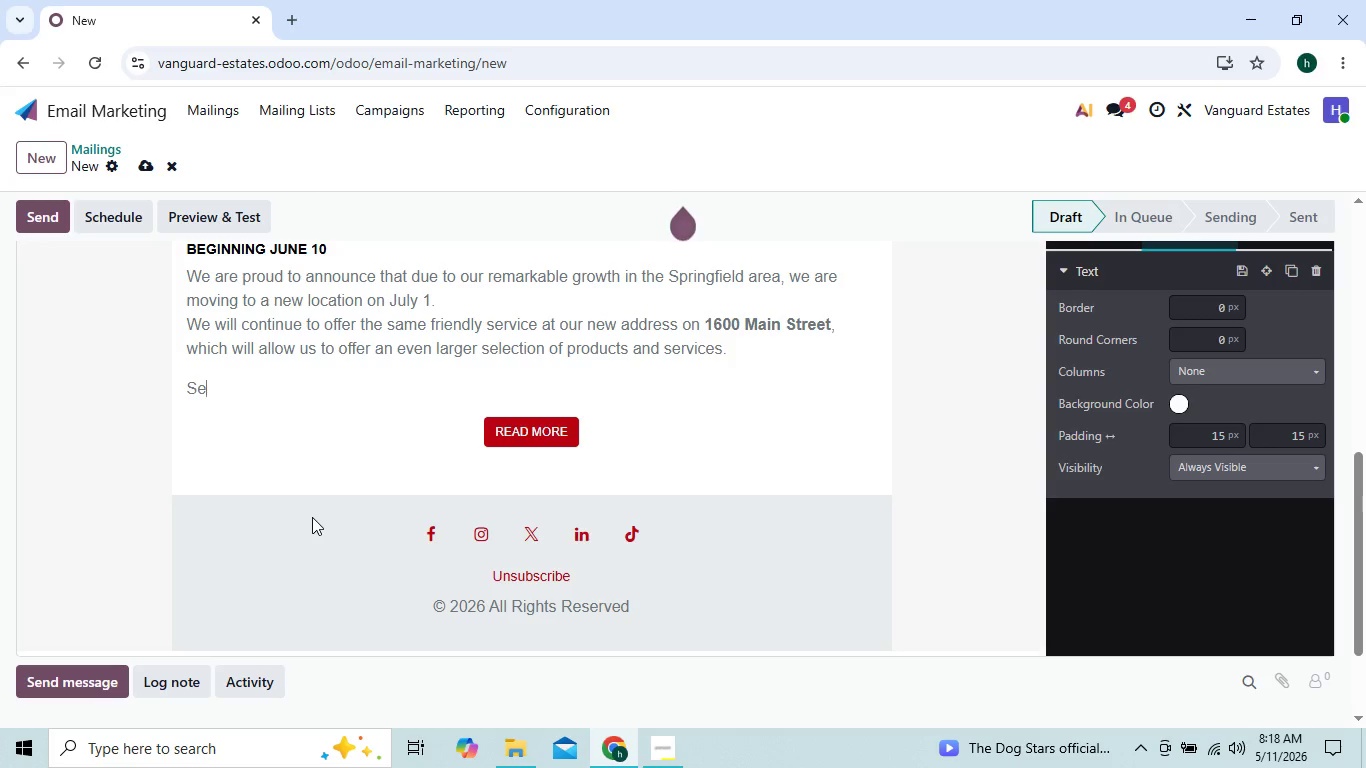 
key(Backspace)
 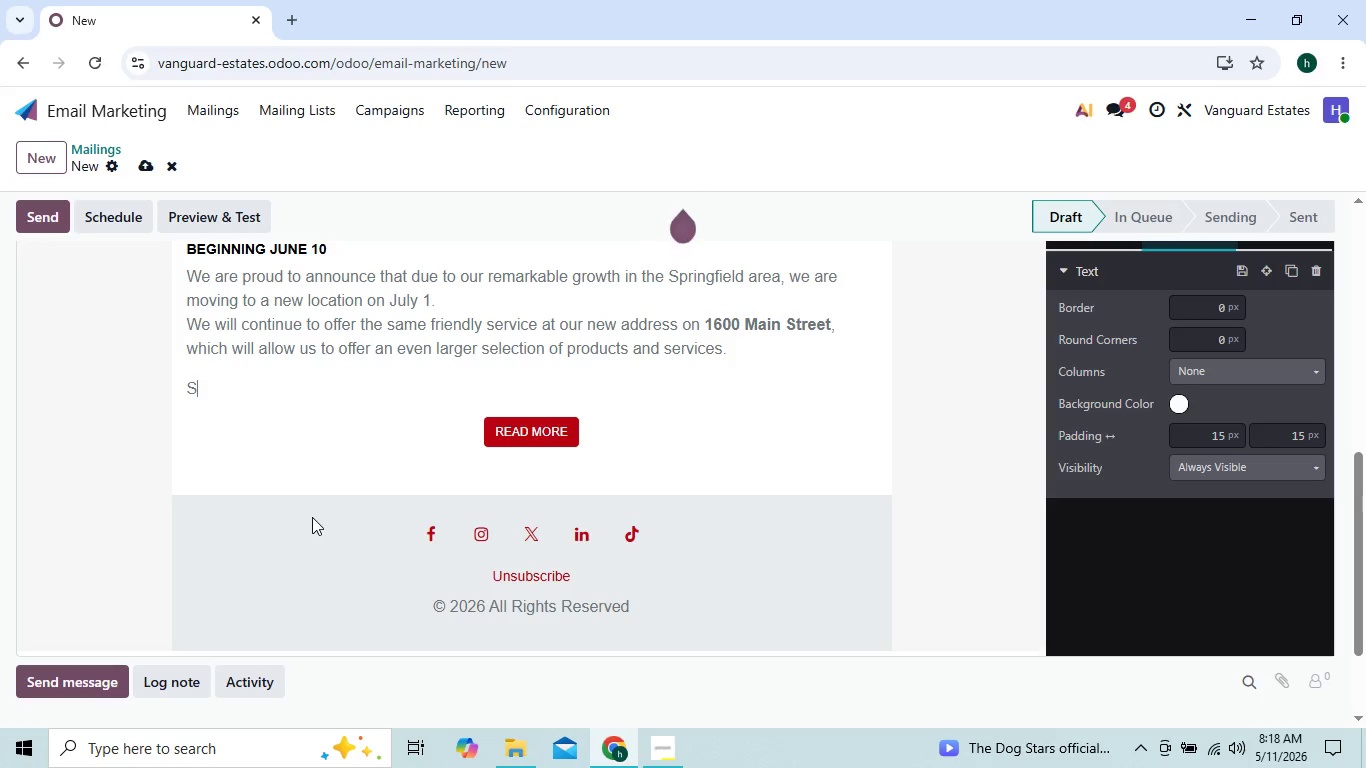 
key(Backspace)
 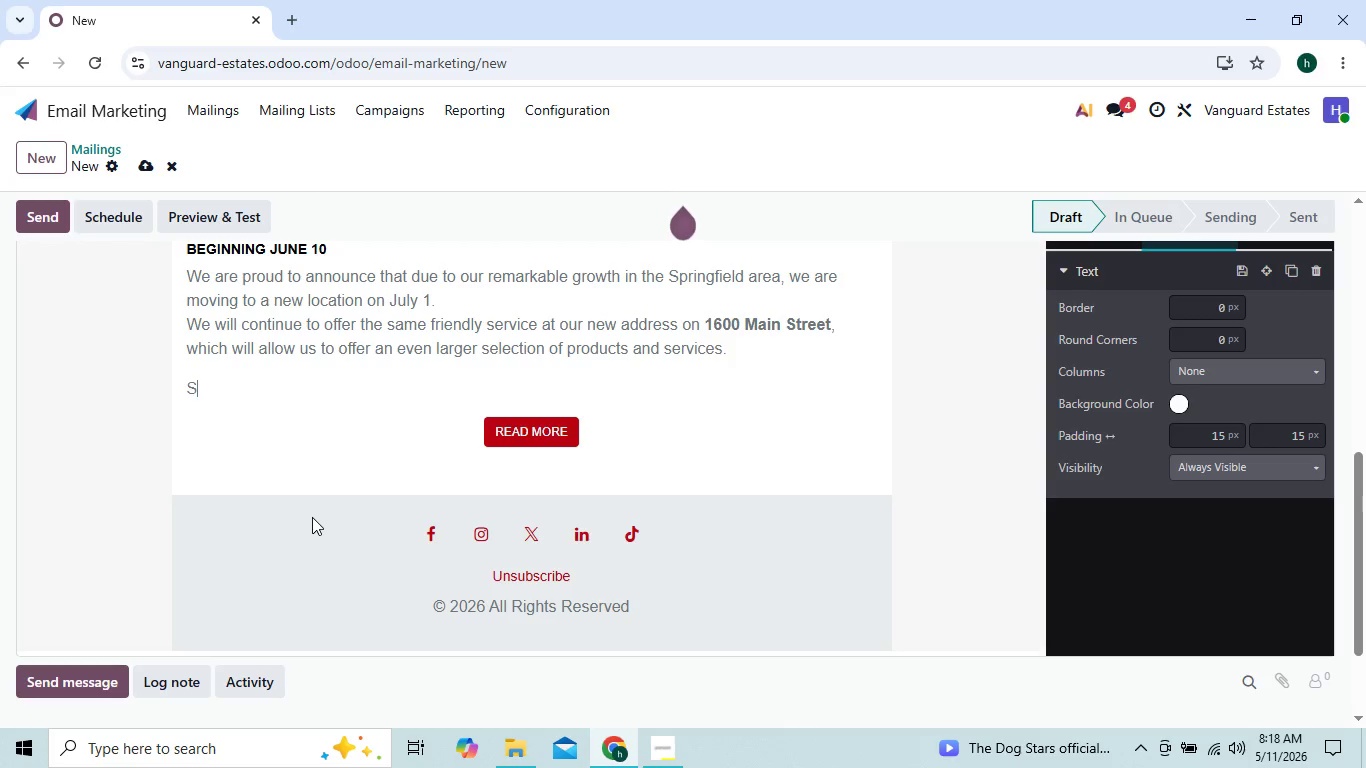 
key(Backspace)
 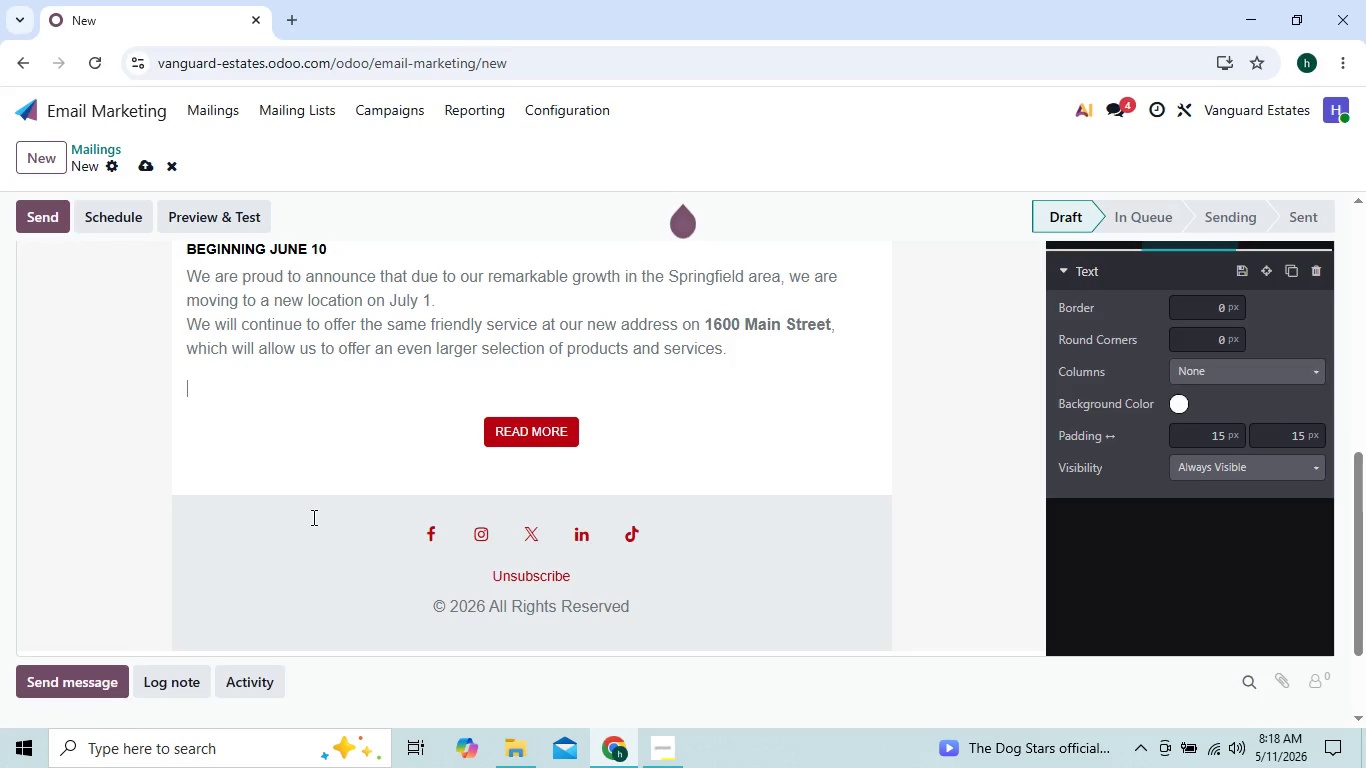 
key(Backspace)
 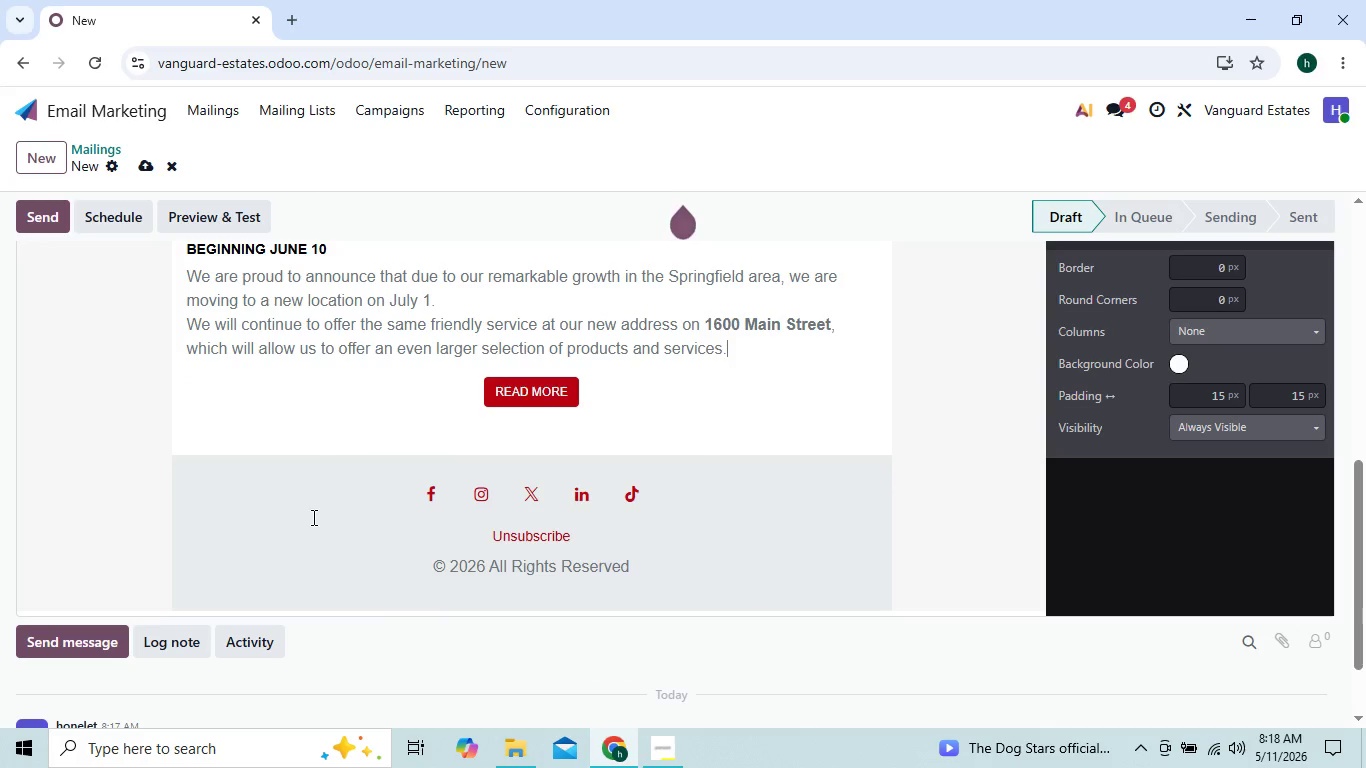 
key(Backspace)
 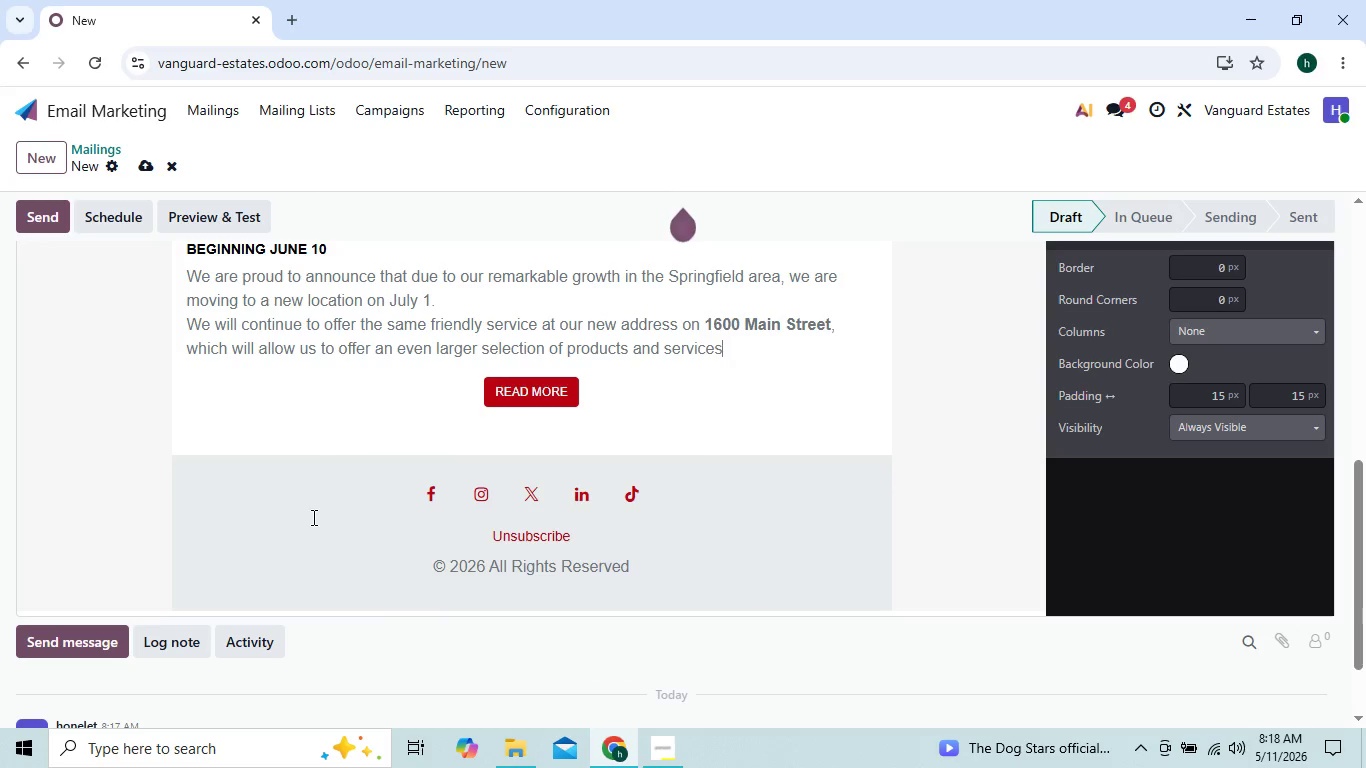 
key(Backspace)
 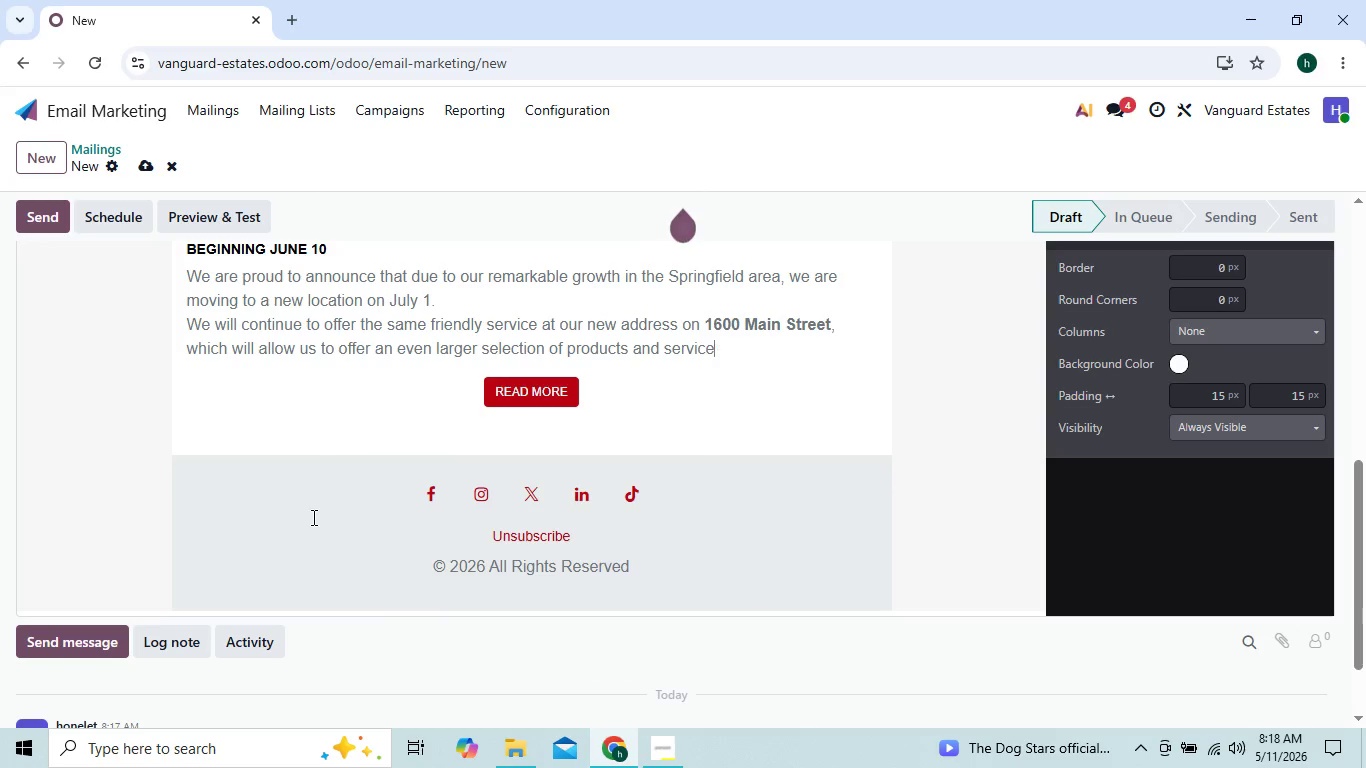 
key(Backspace)
 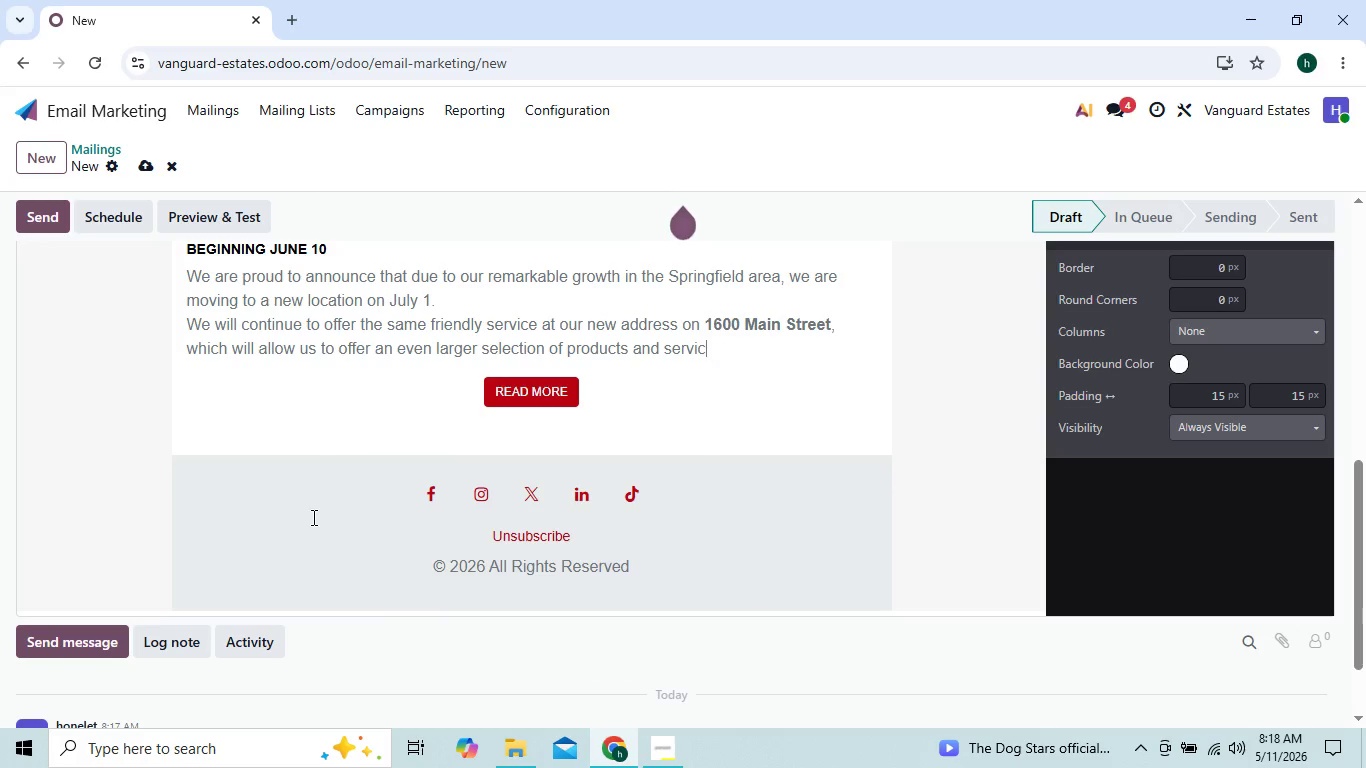 
key(Backspace)
 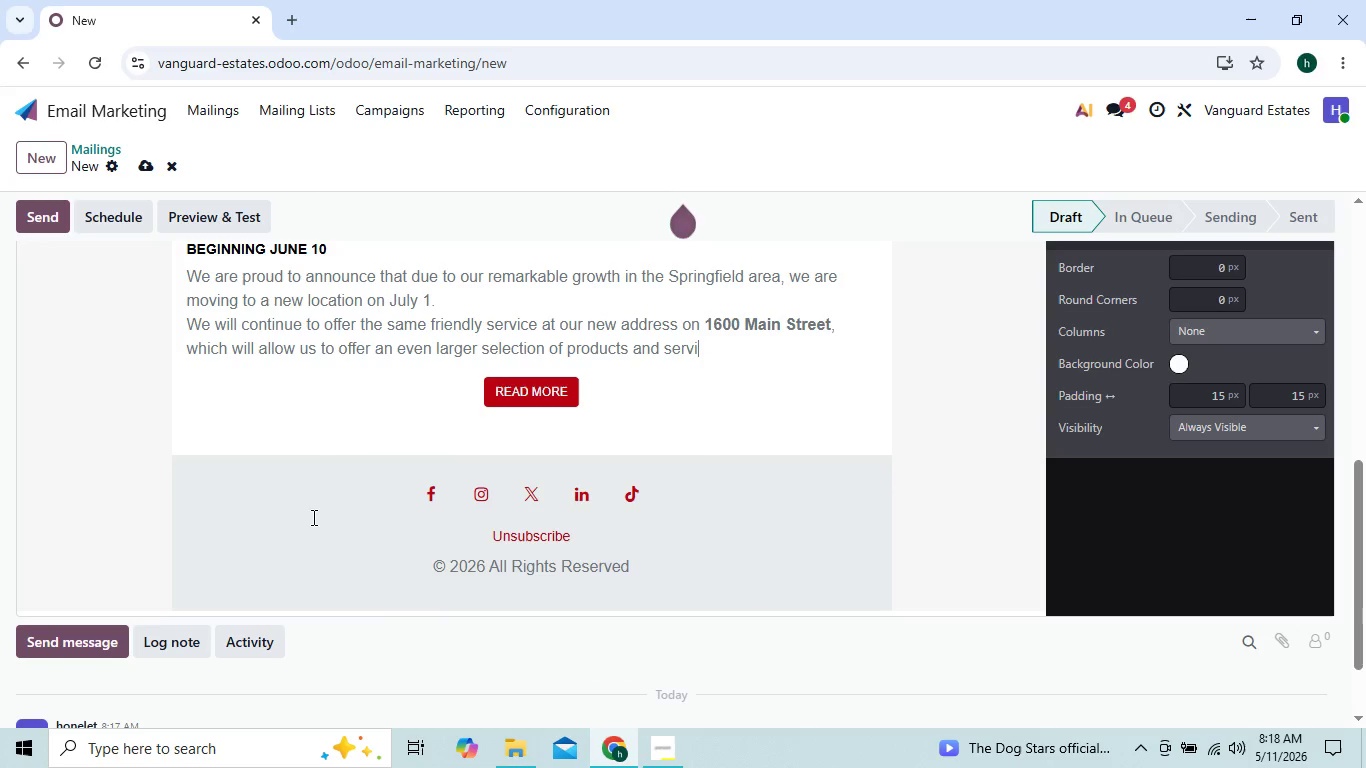 
key(Backspace)
 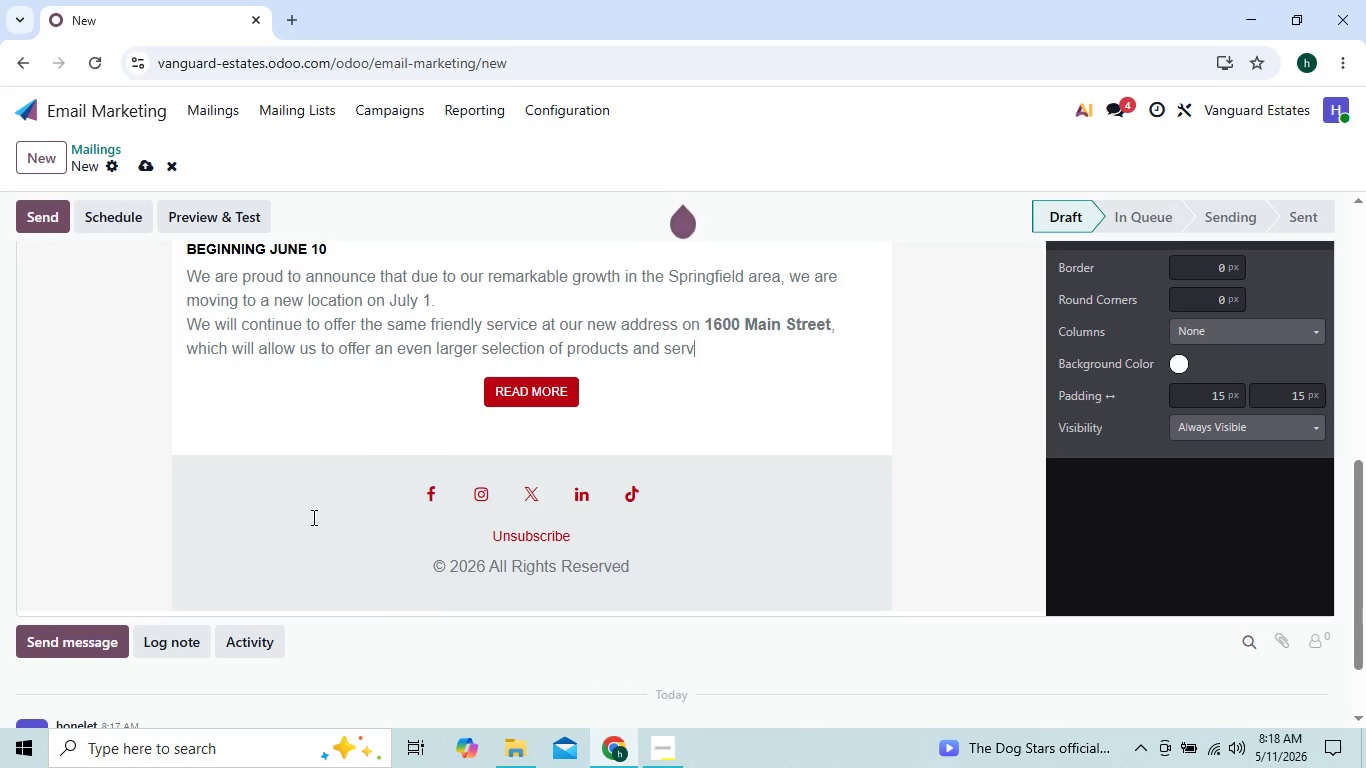 
key(Backspace)
 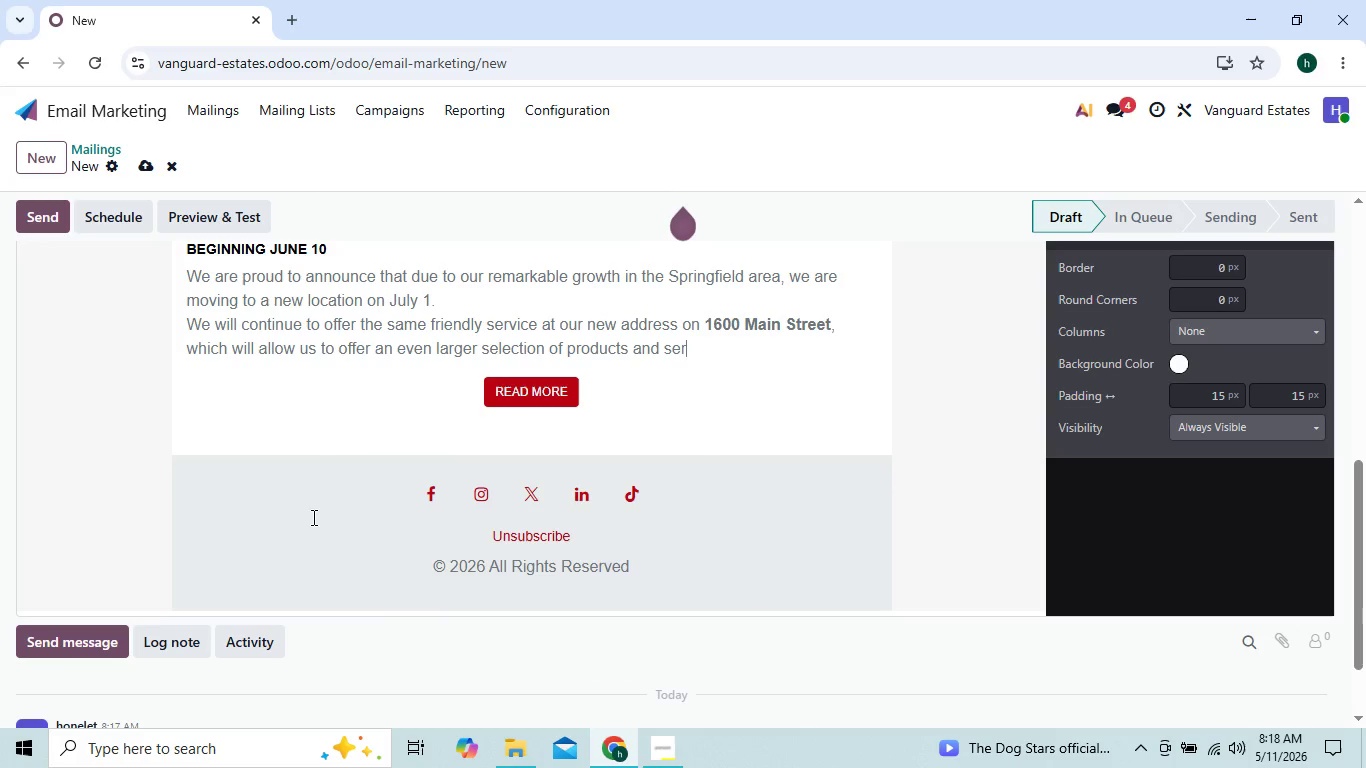 
key(Backspace)
 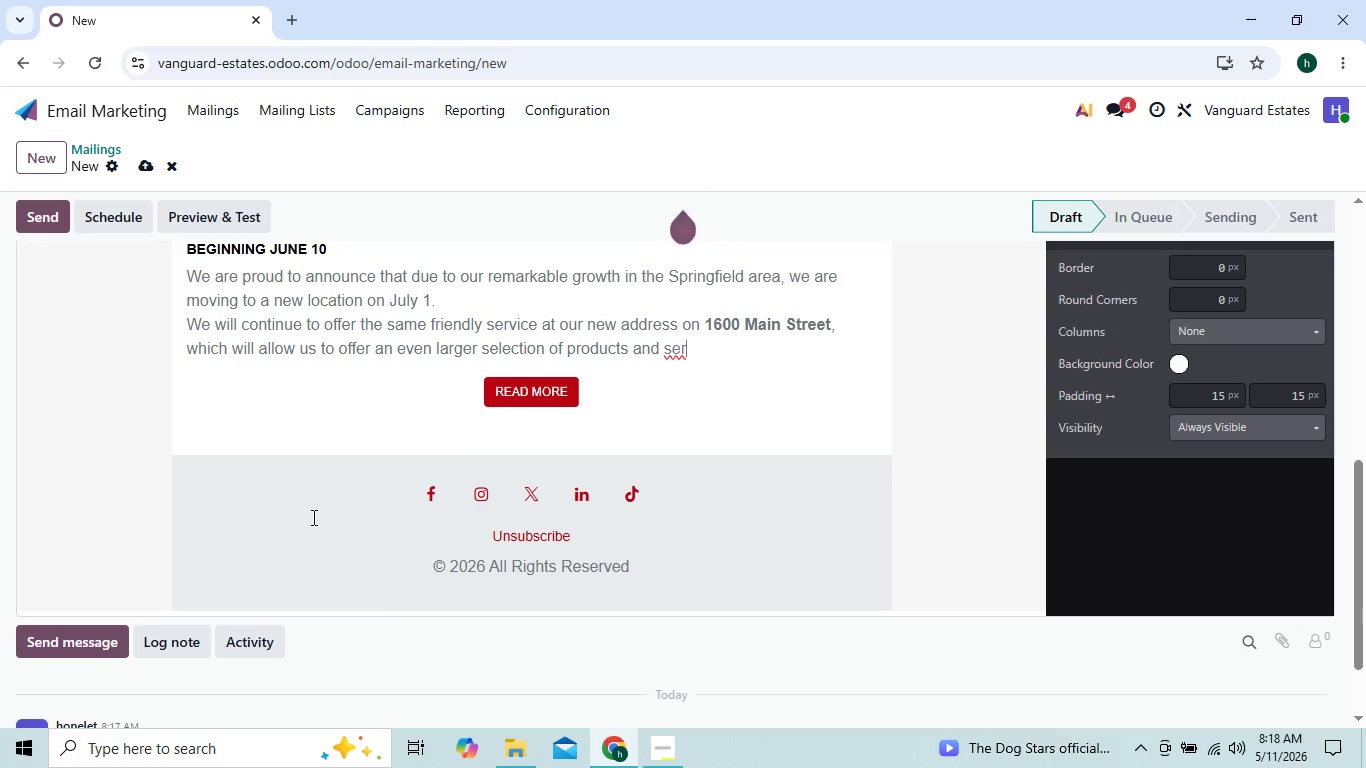 
key(Backspace)
 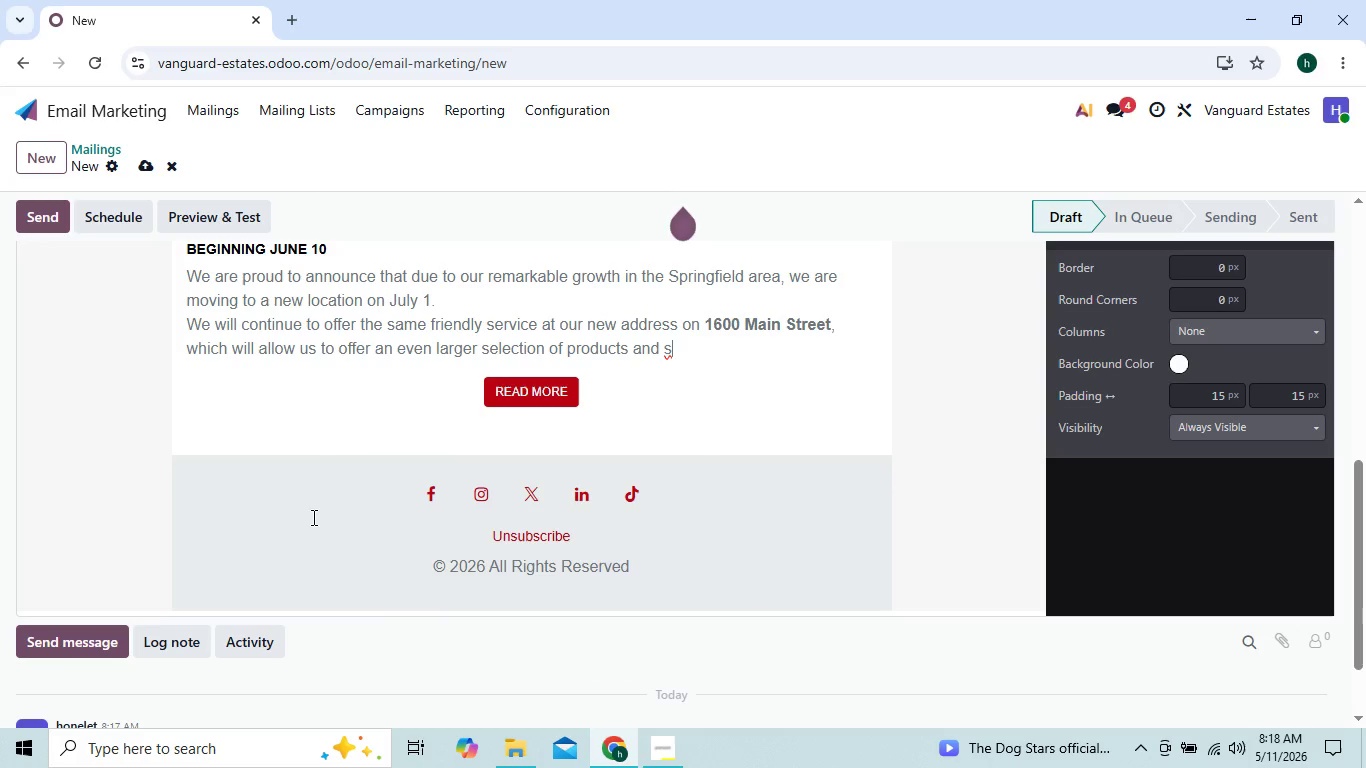 
key(Backspace)
 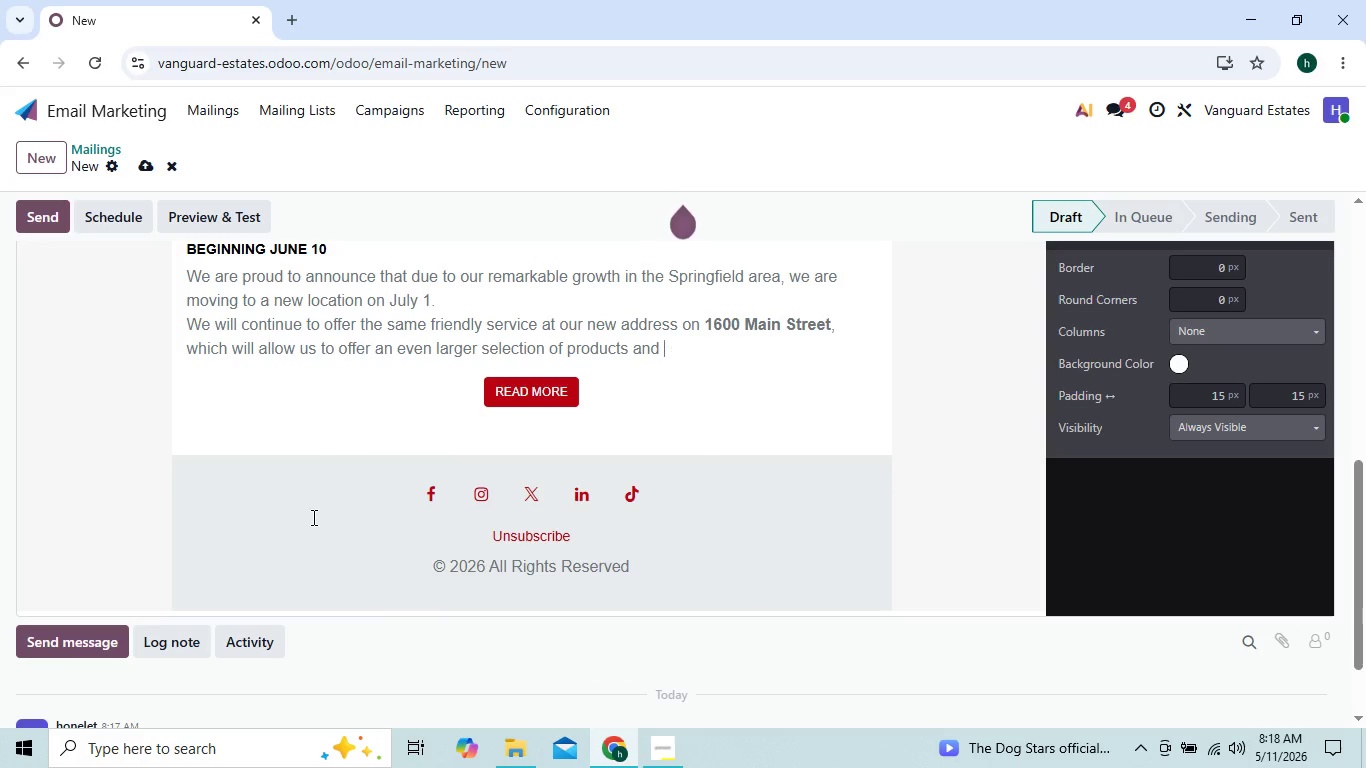 
key(Backspace)
 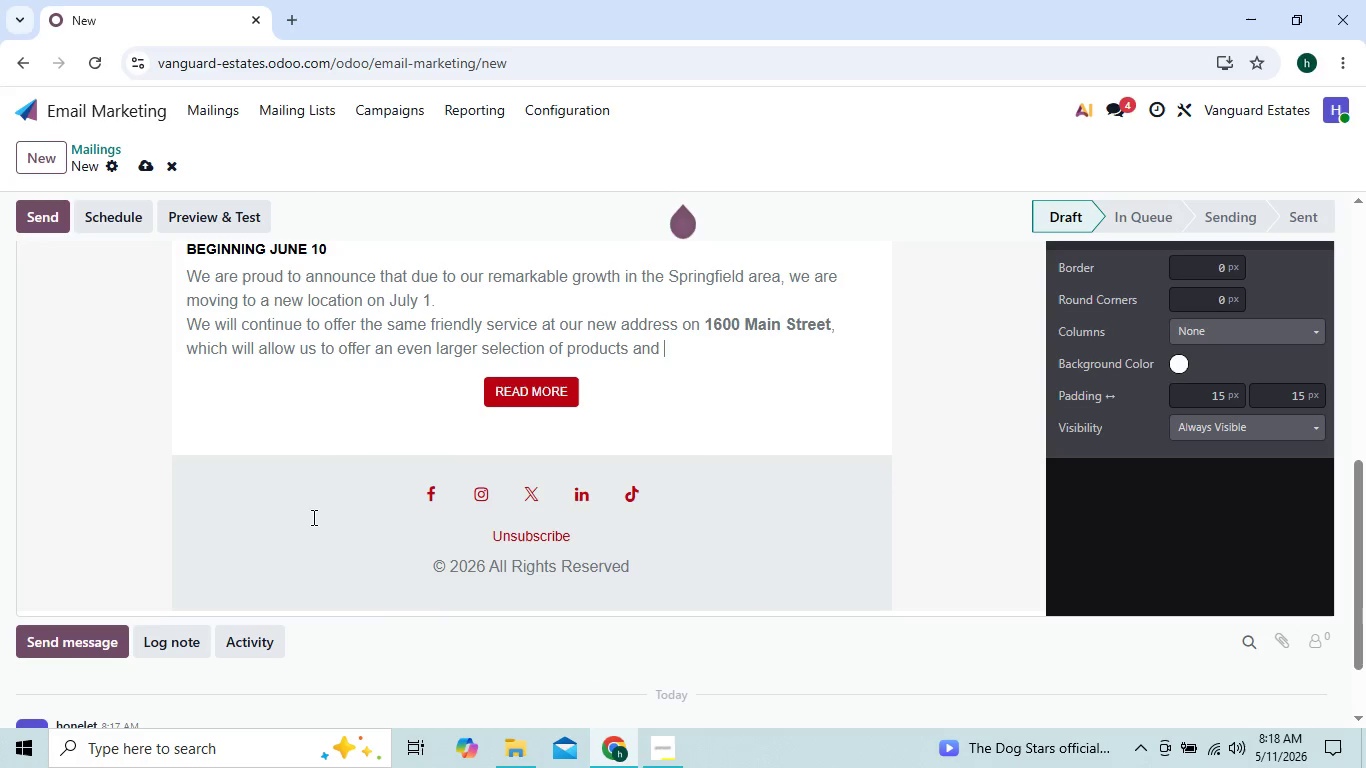 
key(Backspace)
 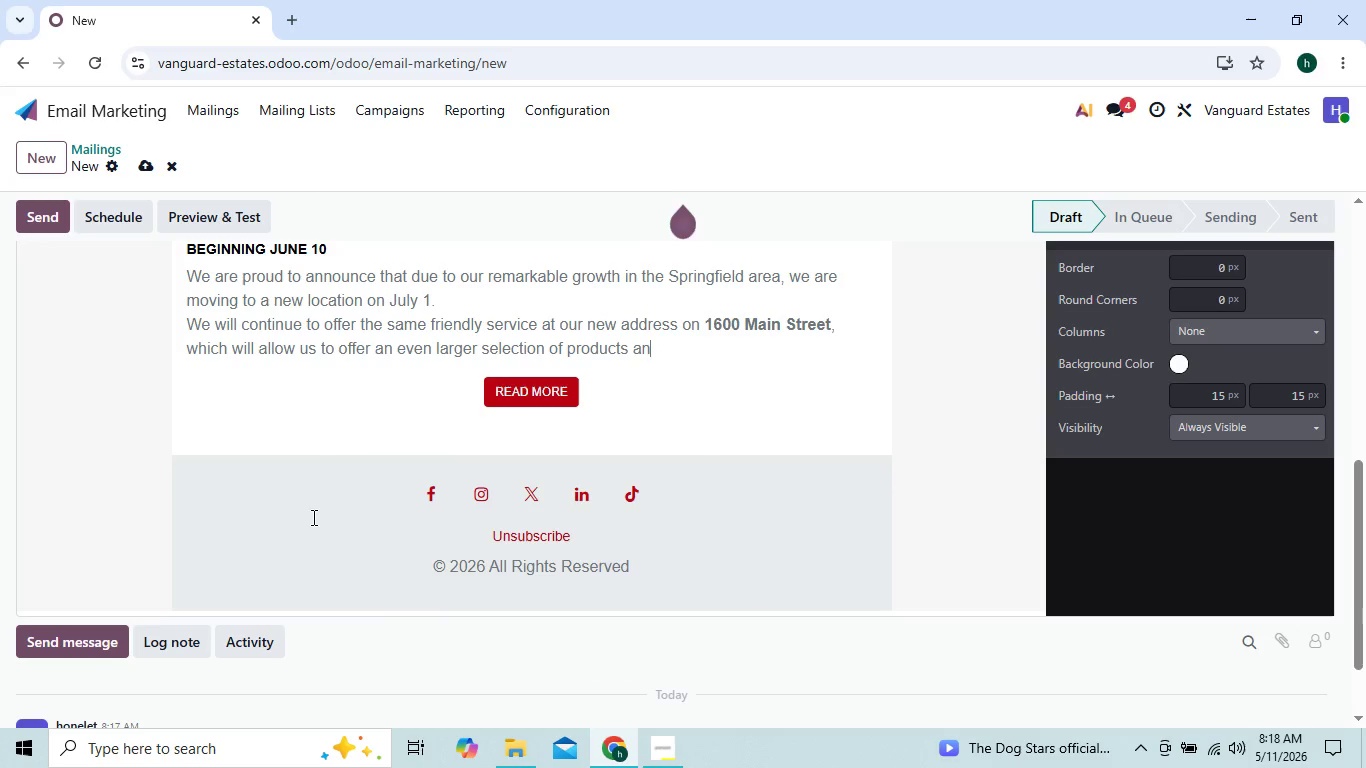 
key(Backspace)
 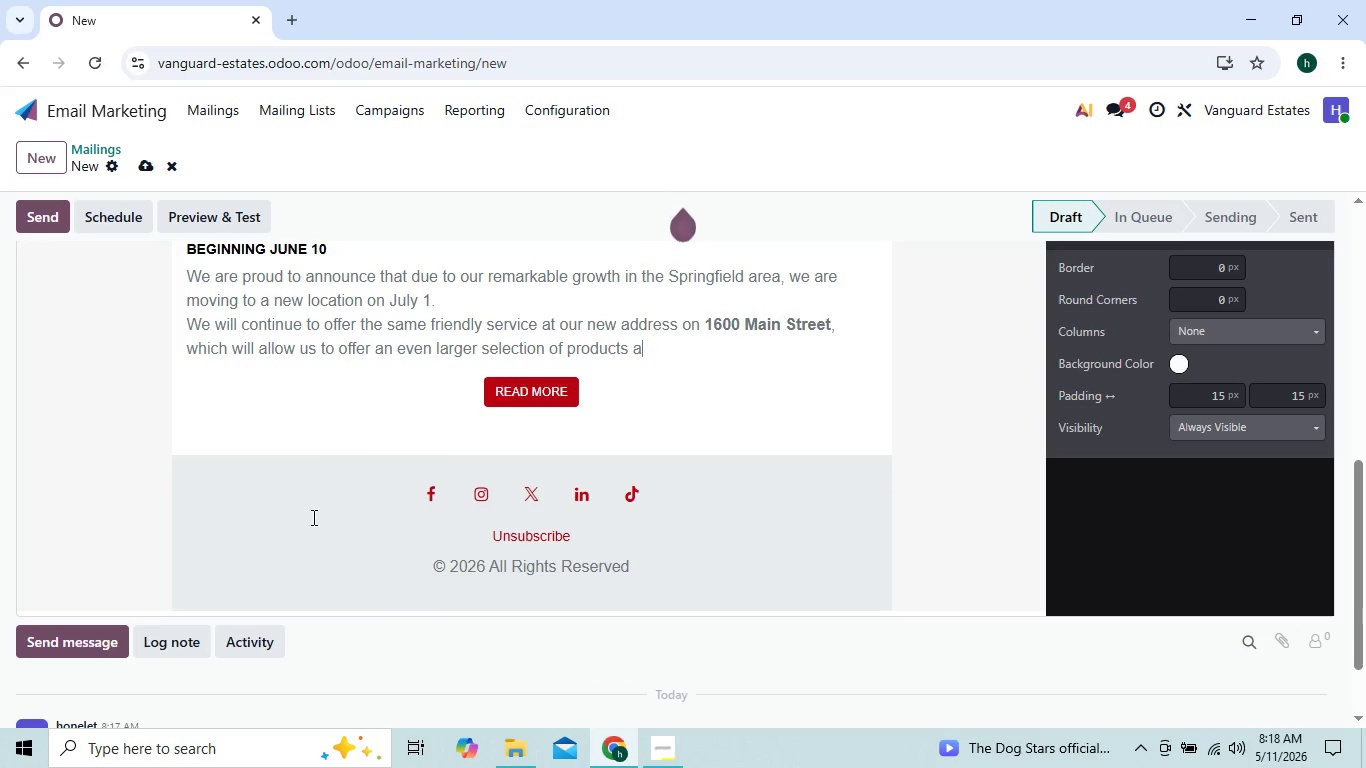 
key(Backspace)
 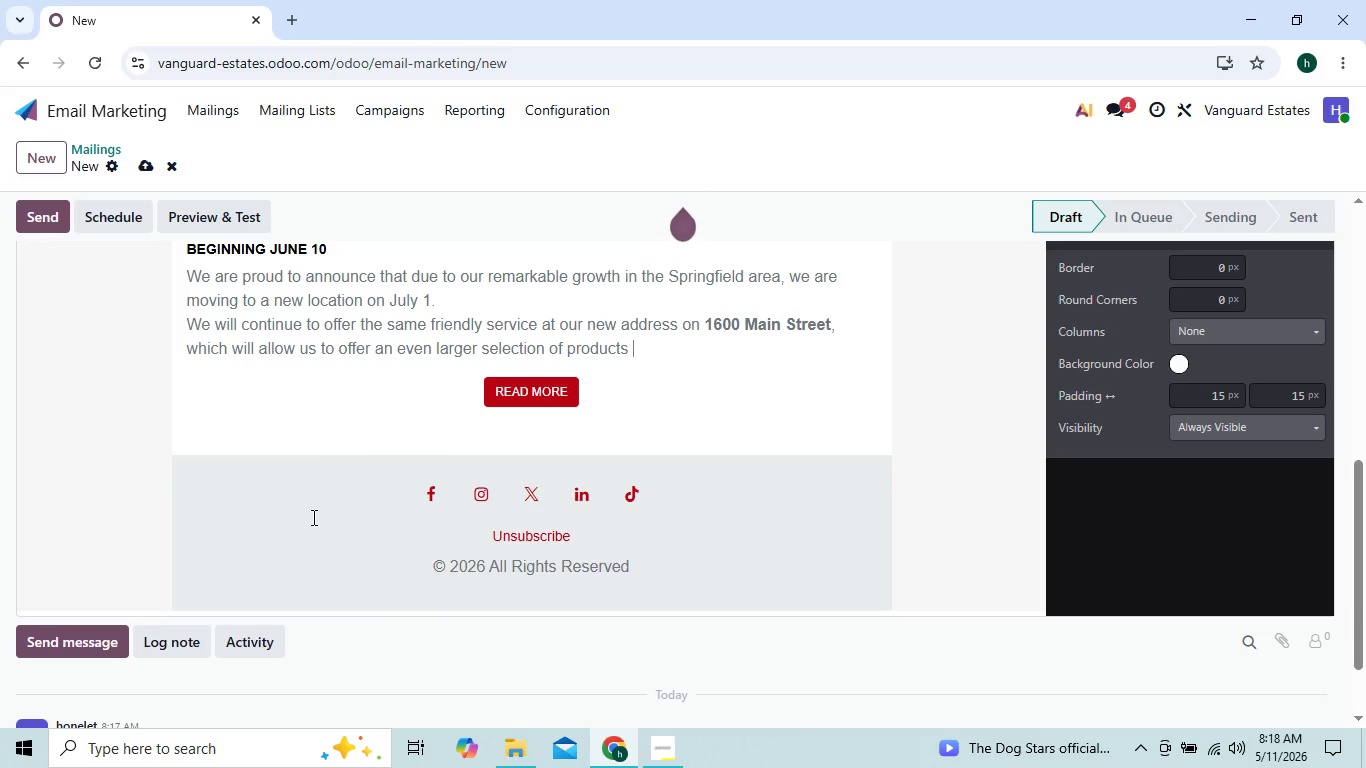 
key(Backspace)
 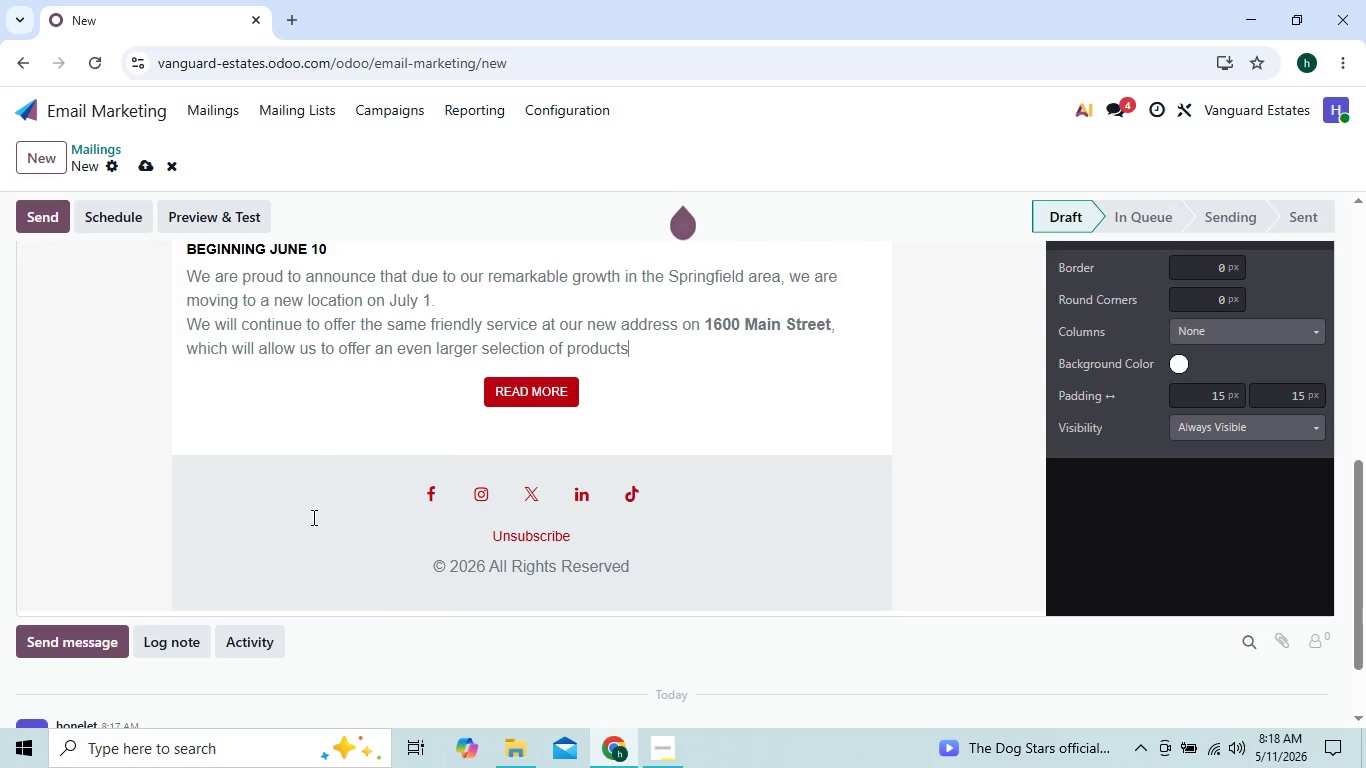 
hold_key(key=Backspace, duration=0.47)
 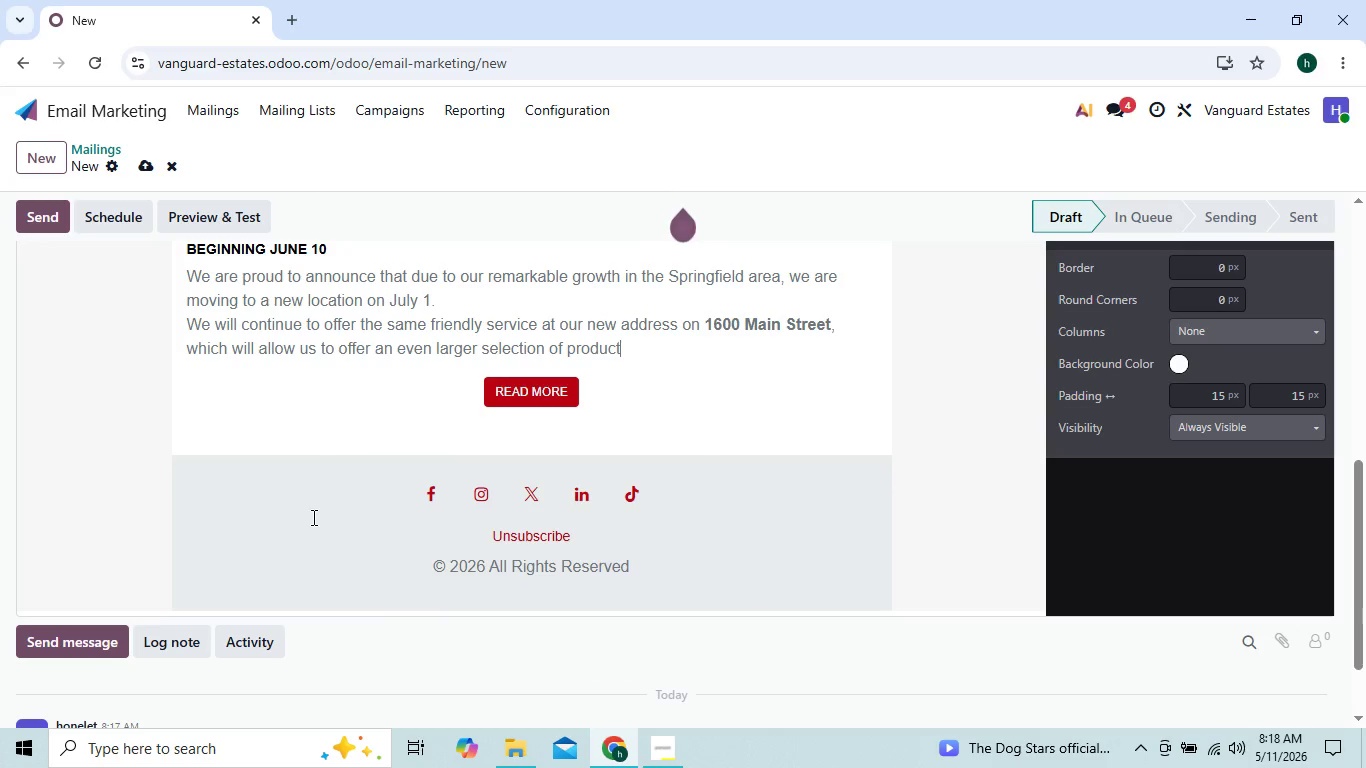 
key(Backspace)
 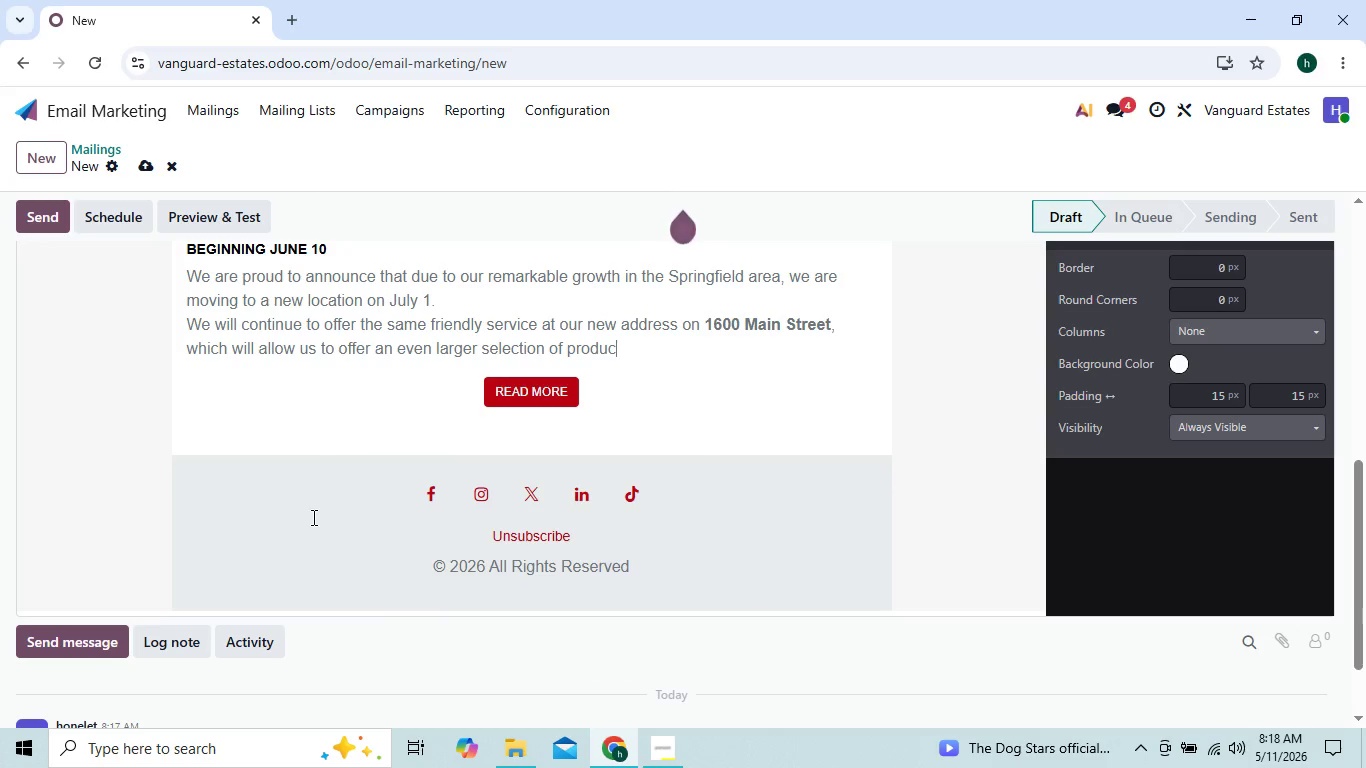 
key(Backspace)
 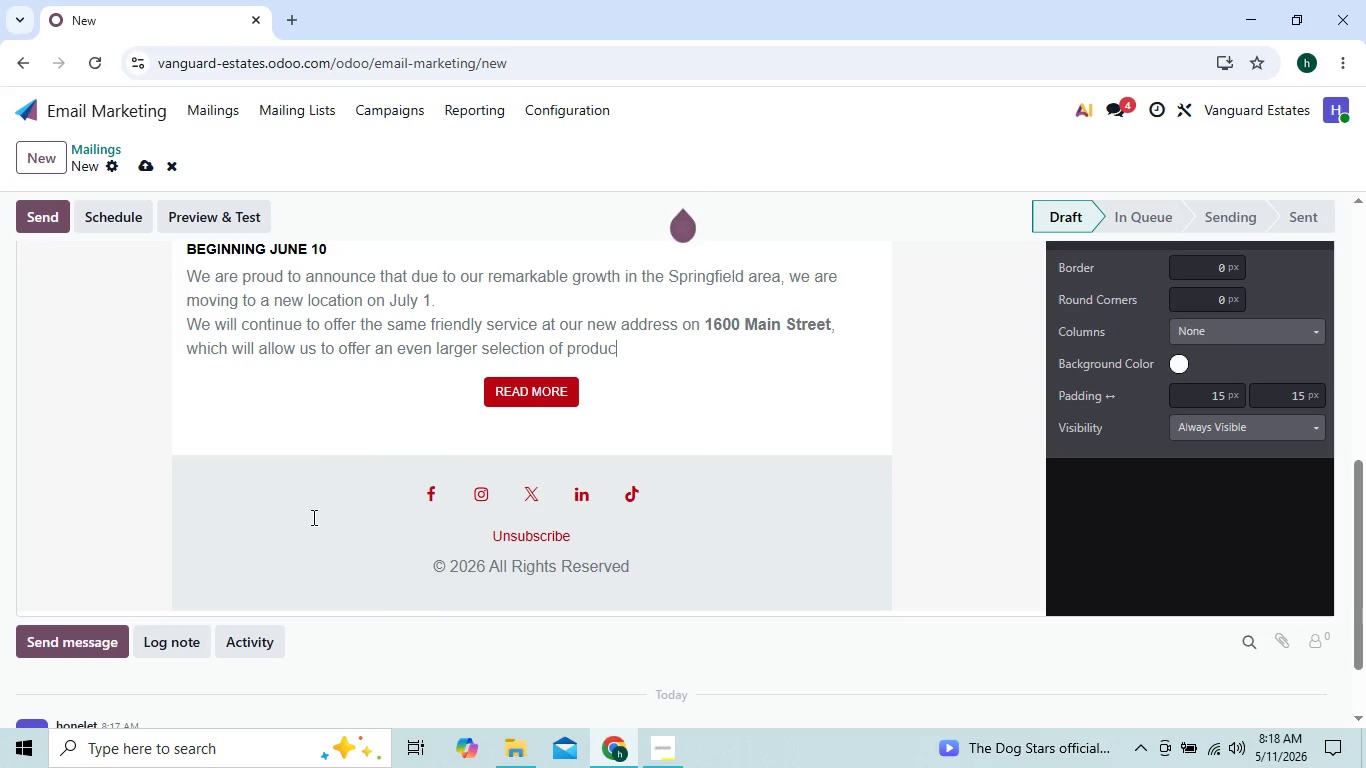 
key(Backspace)
 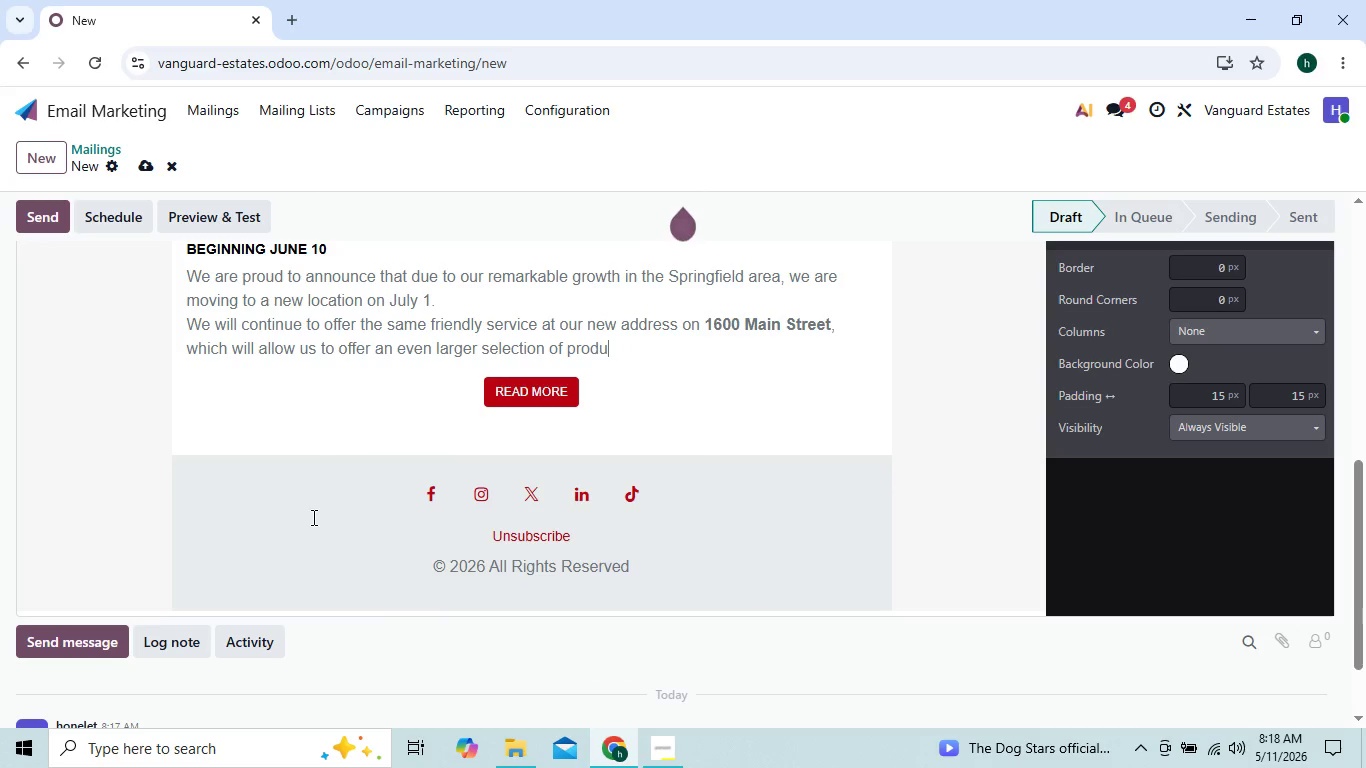 
key(Backspace)
 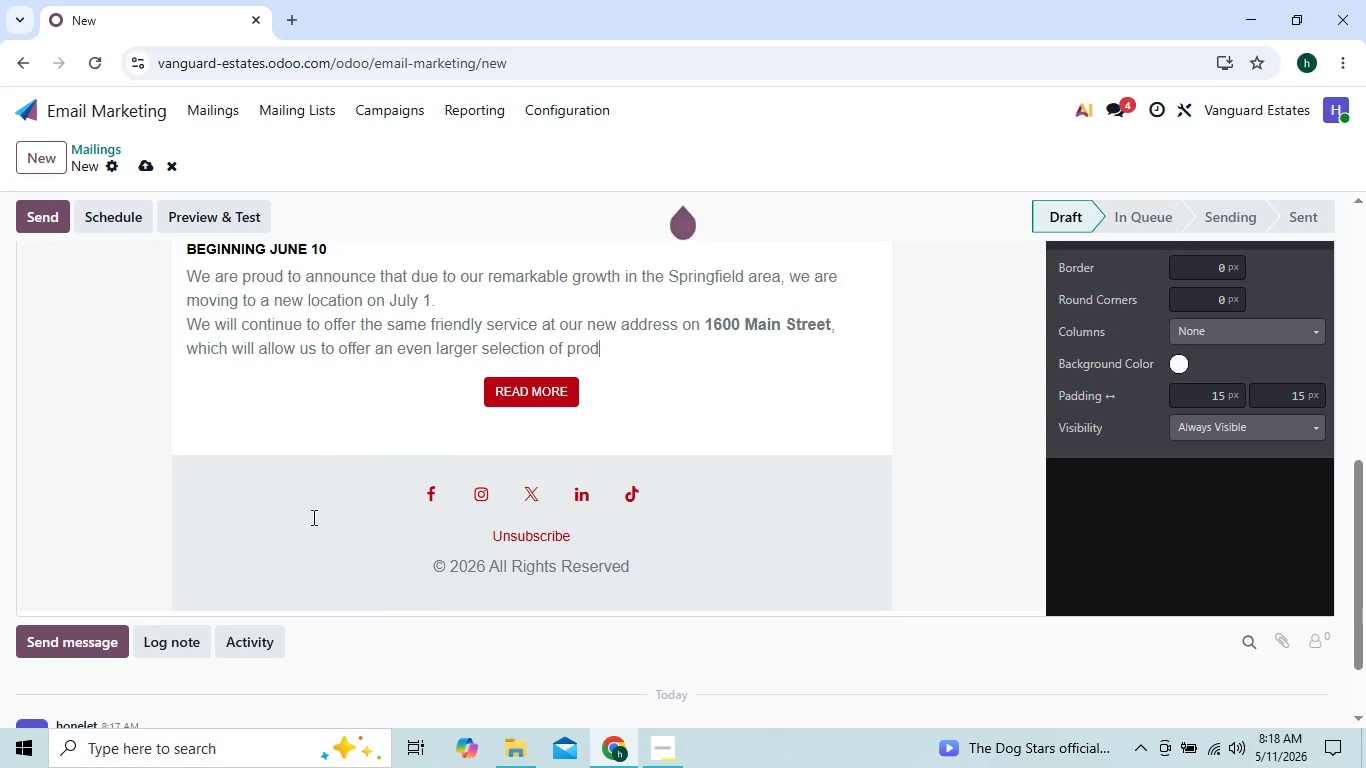 
key(Backspace)
 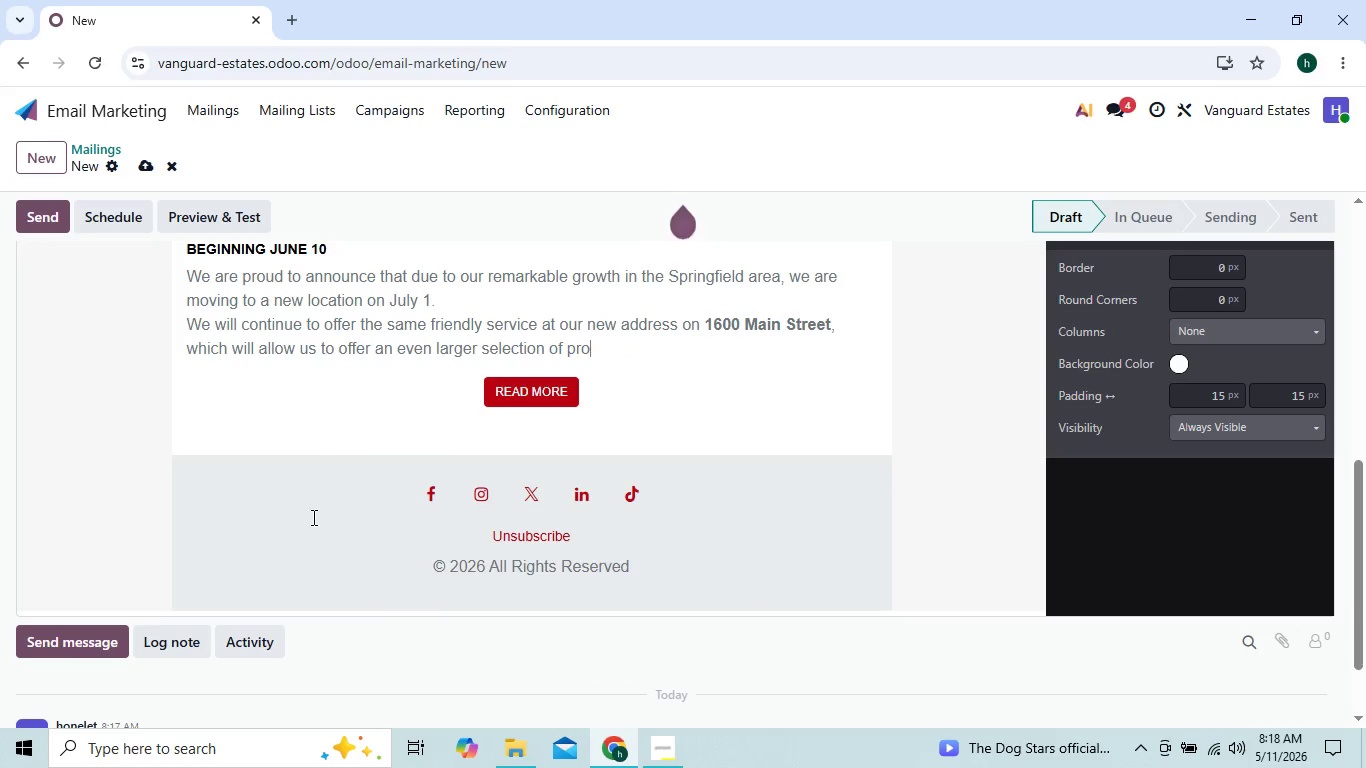 
key(Backspace)
 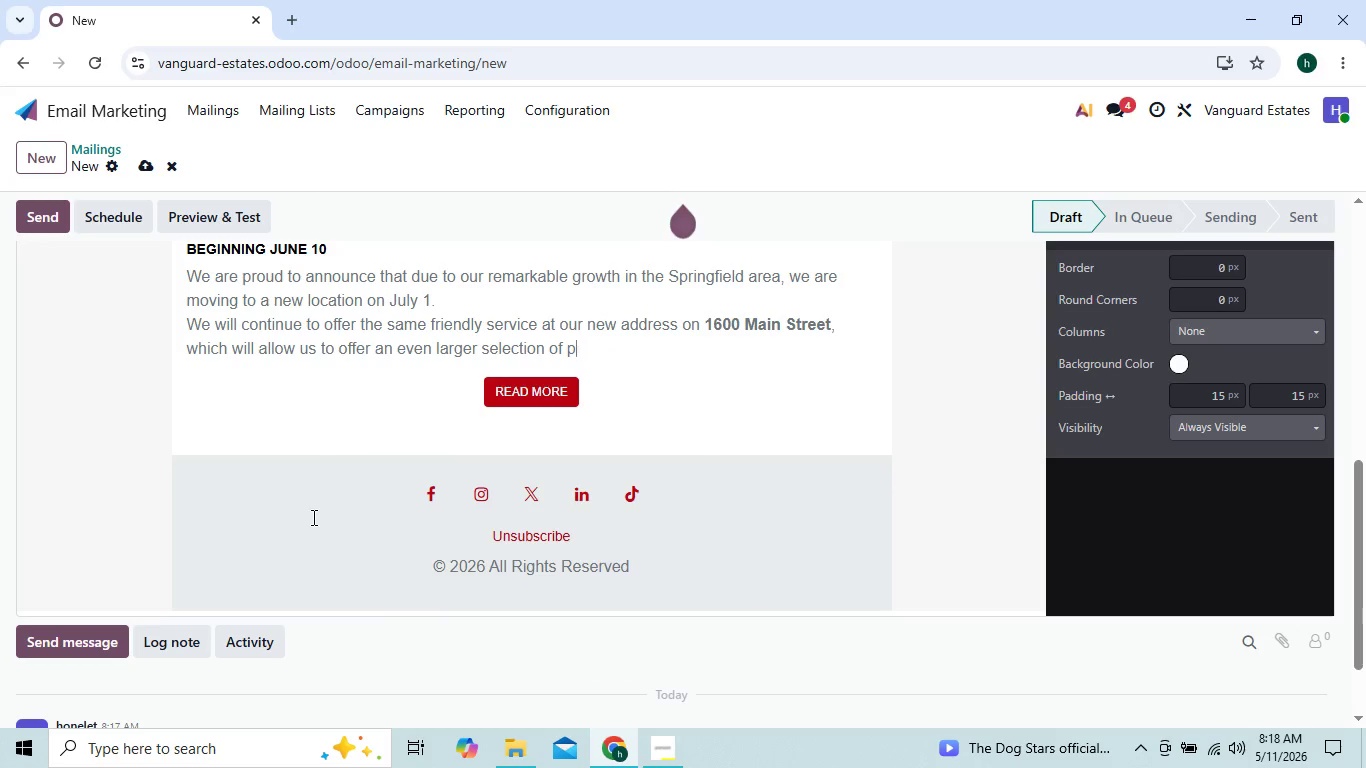 
key(Backspace)
 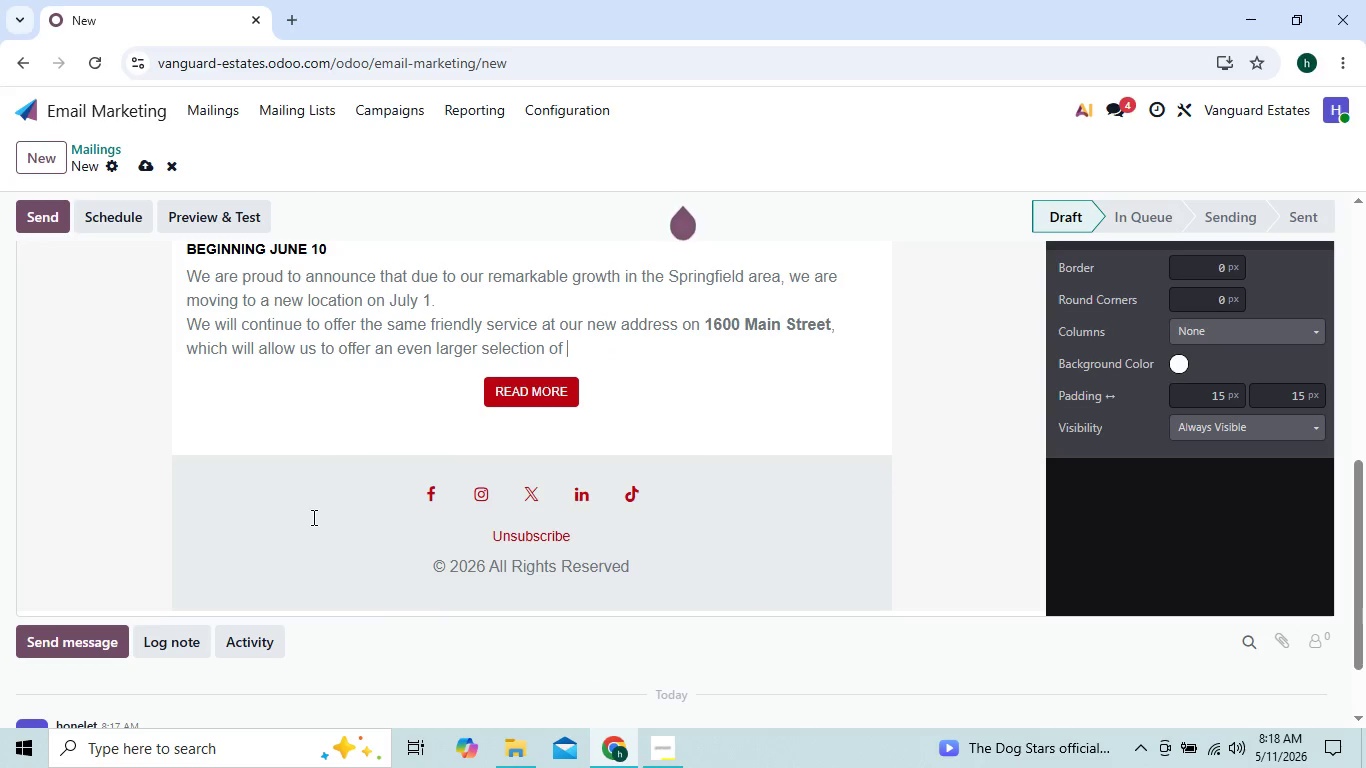 
key(Backspace)
 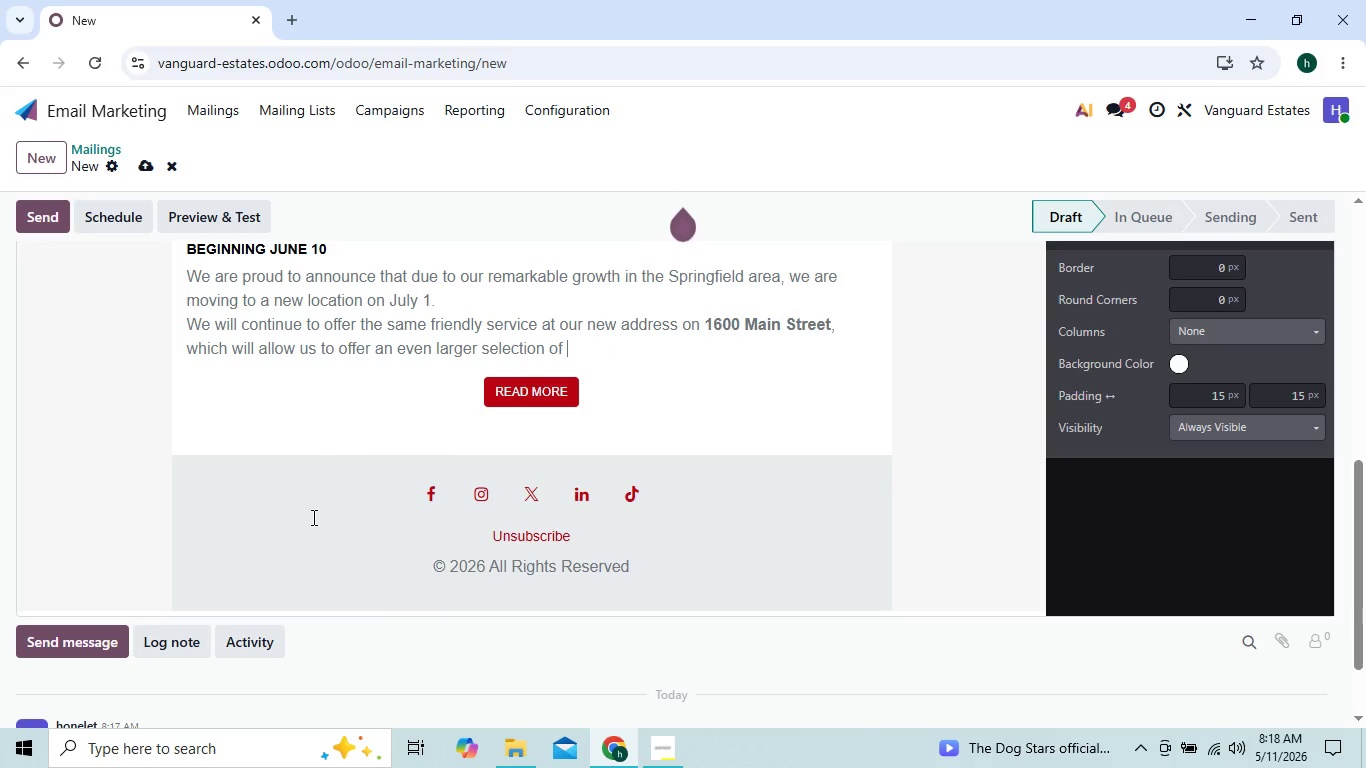 
key(Backspace)
 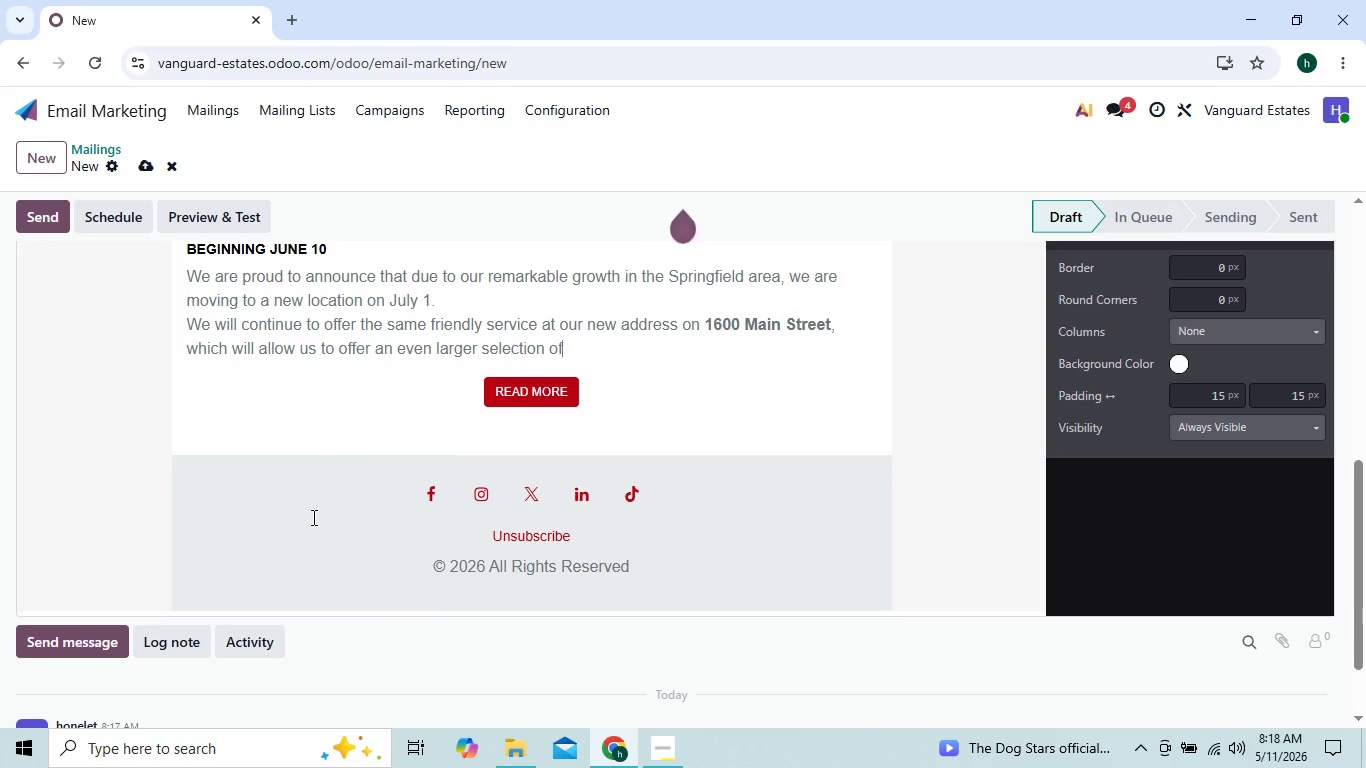 
key(Backspace)
 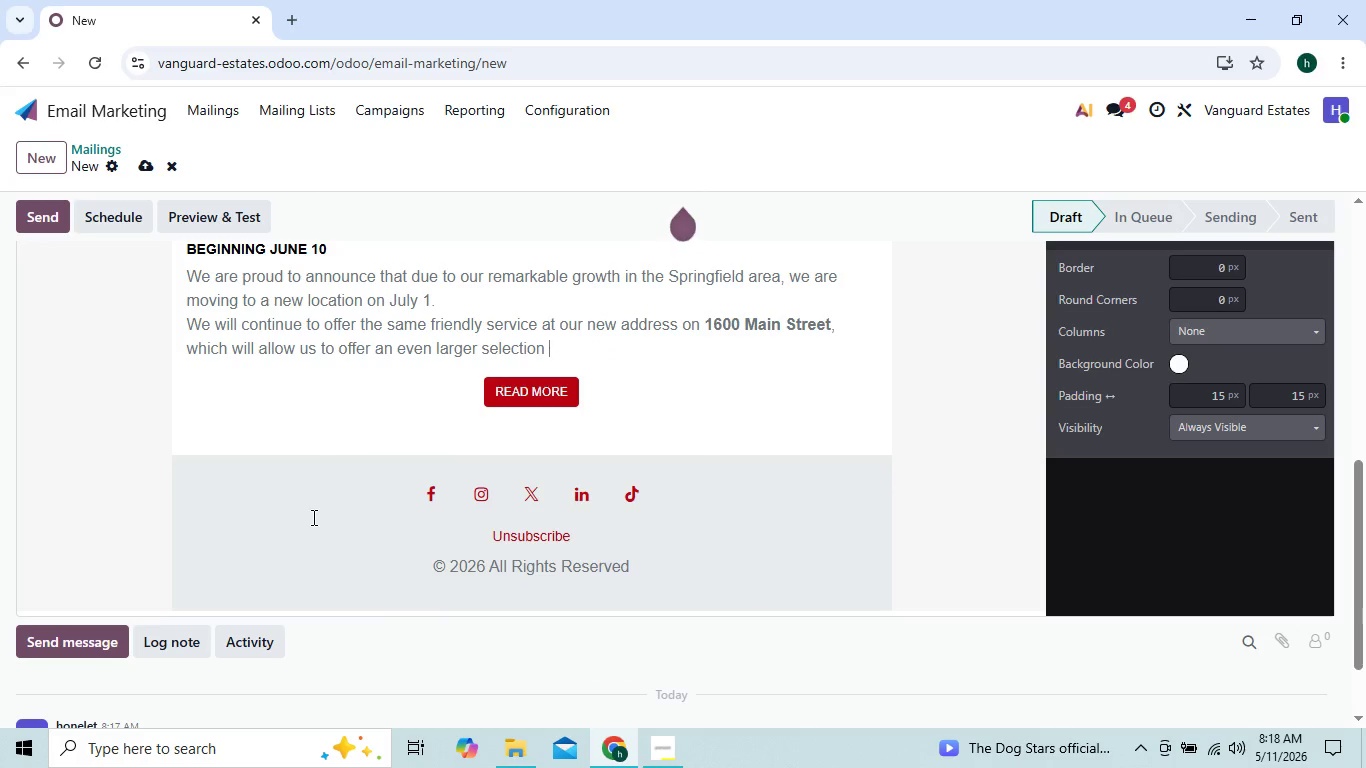 
key(Backspace)
 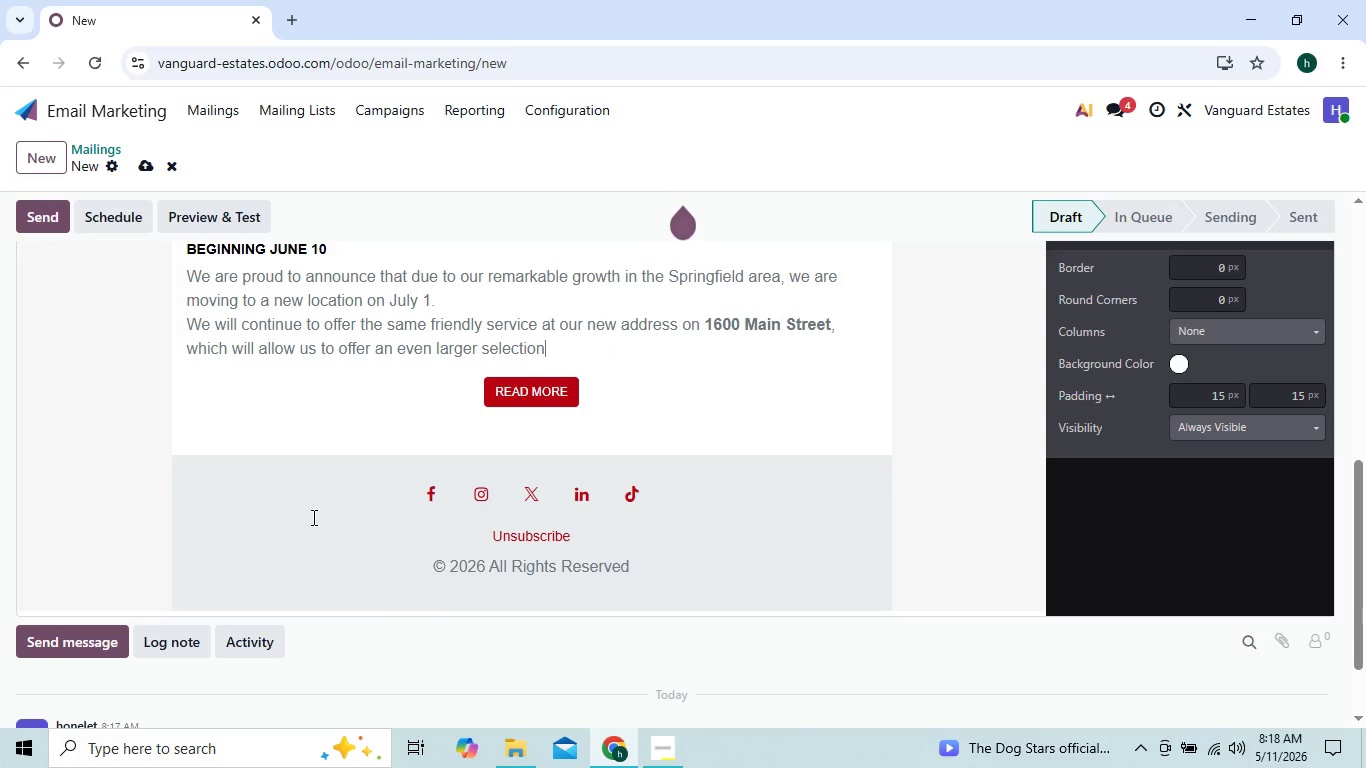 
key(Backspace)
 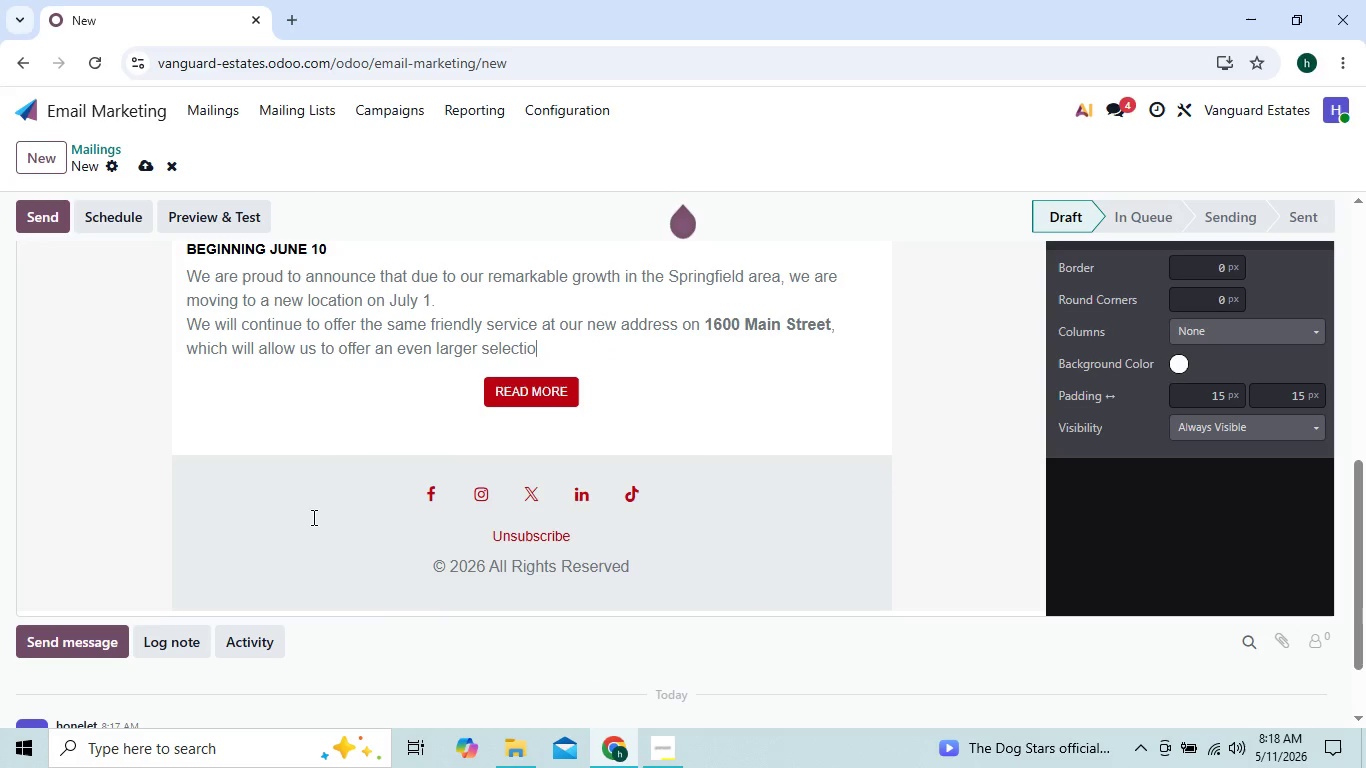 
key(Backspace)
 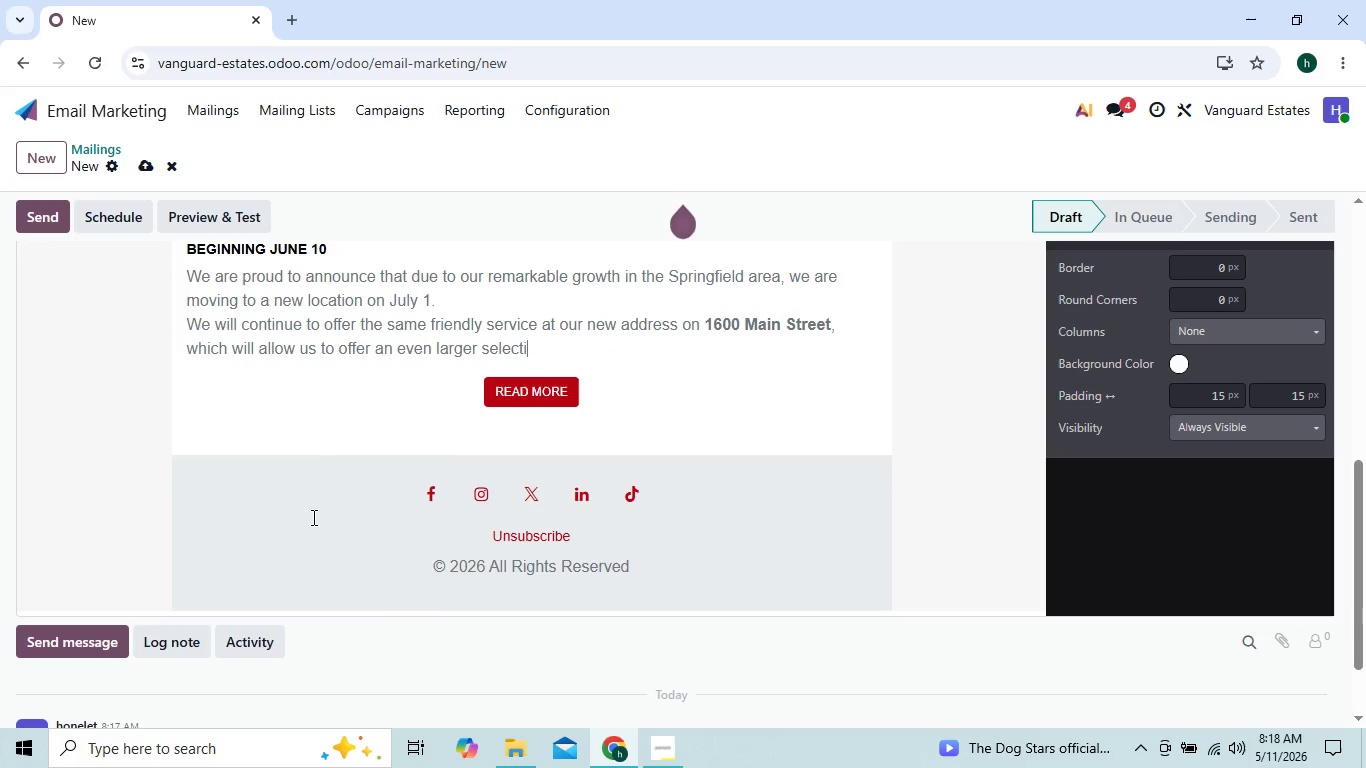 
key(Backspace)
 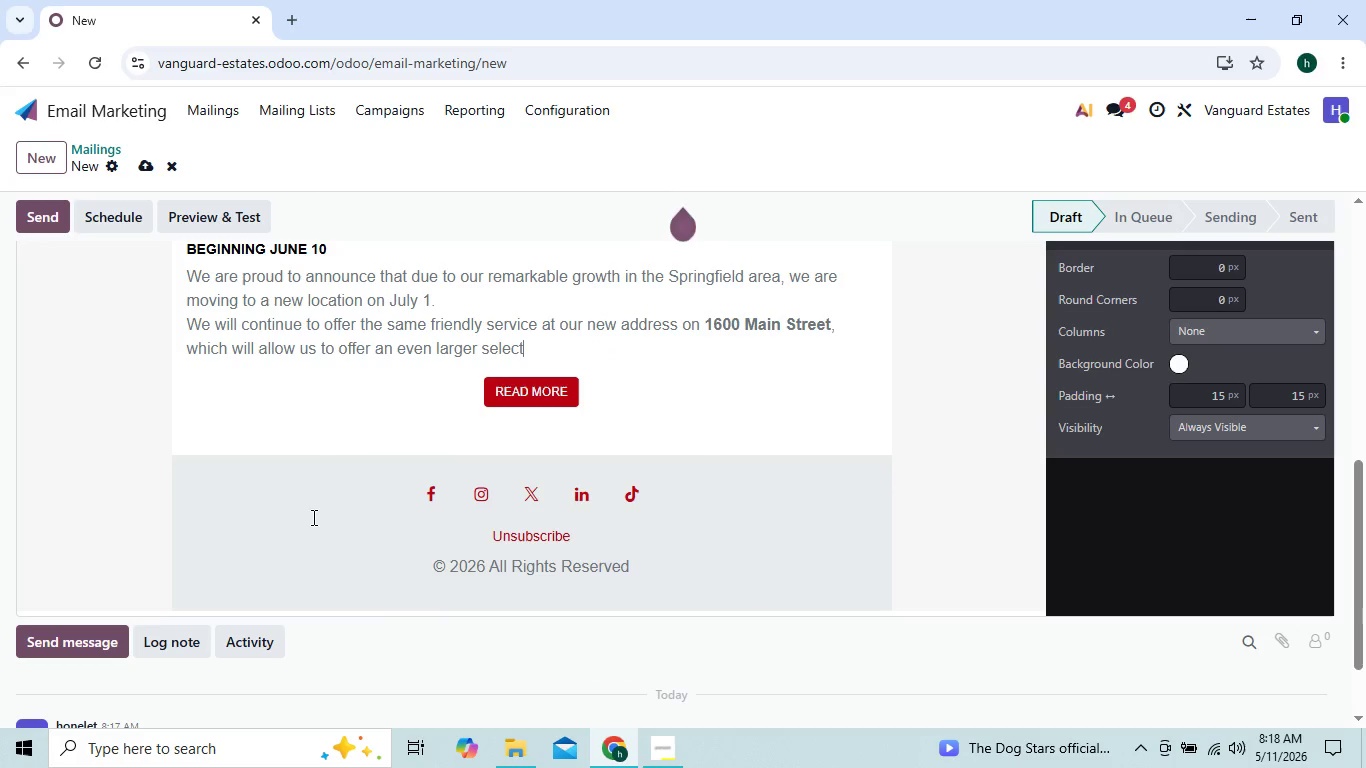 
key(Backspace)
 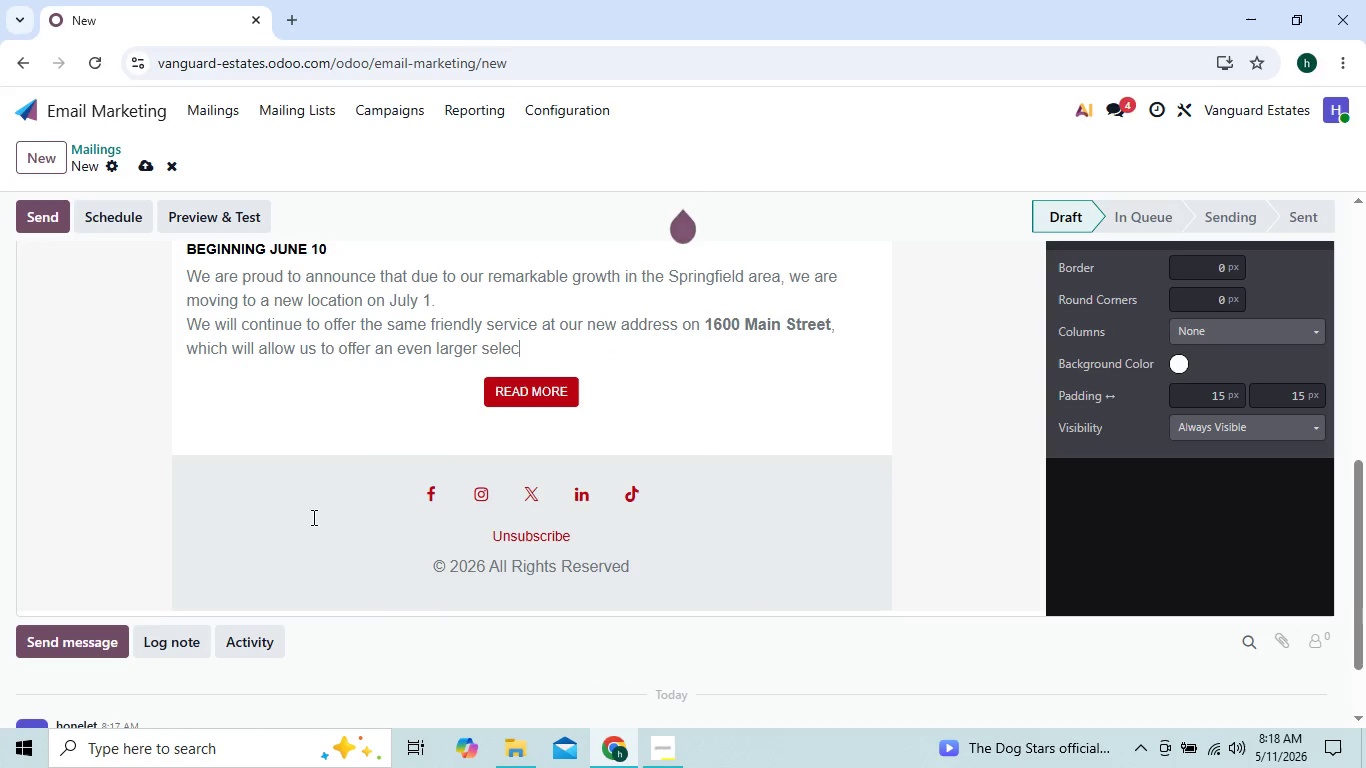 
key(Backspace)
 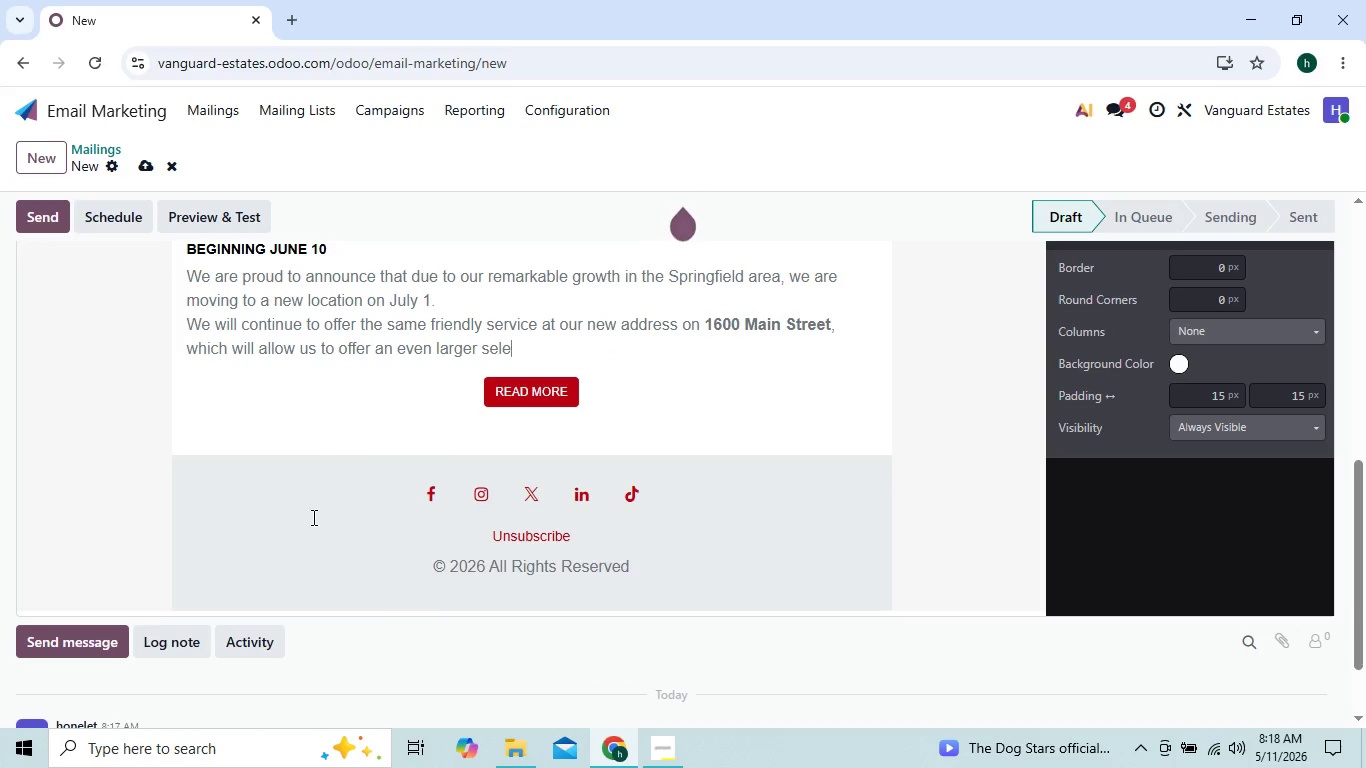 
key(Backspace)
 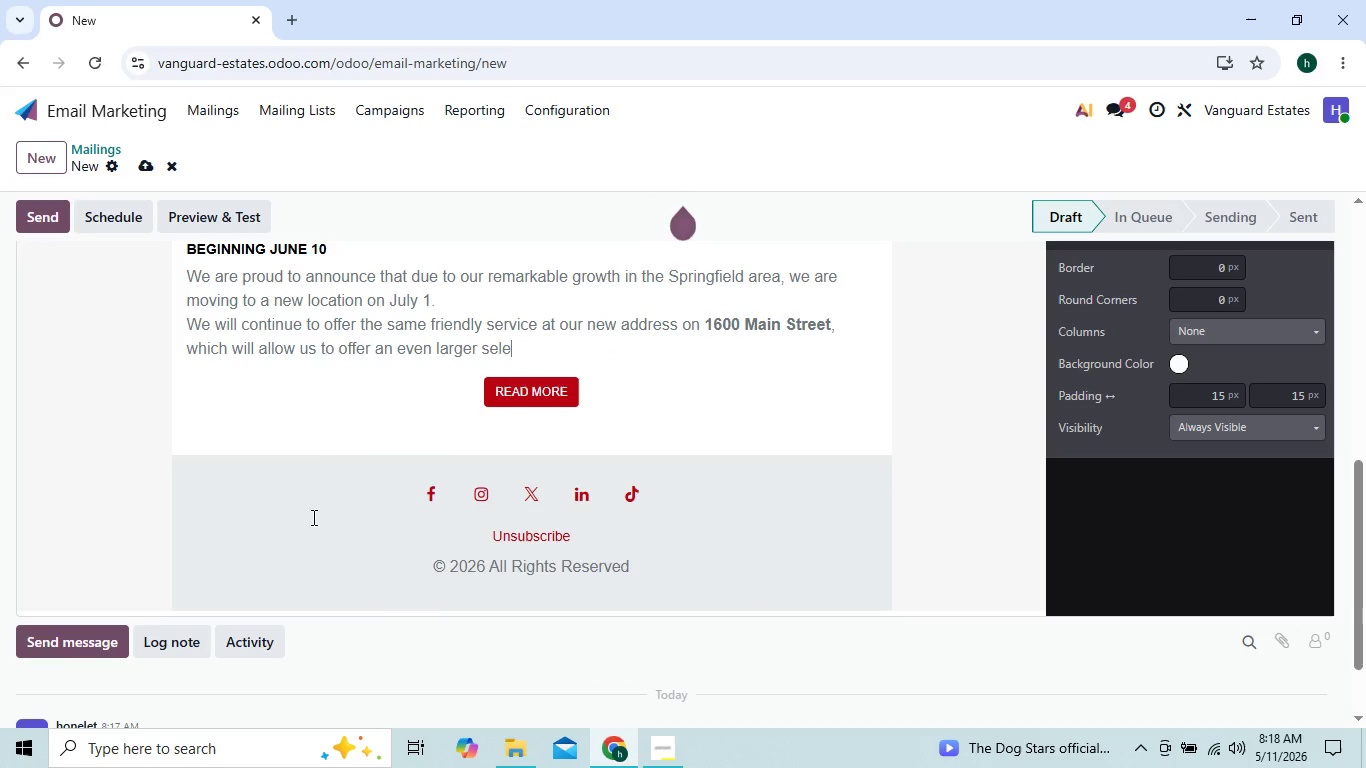 
key(Backspace)
 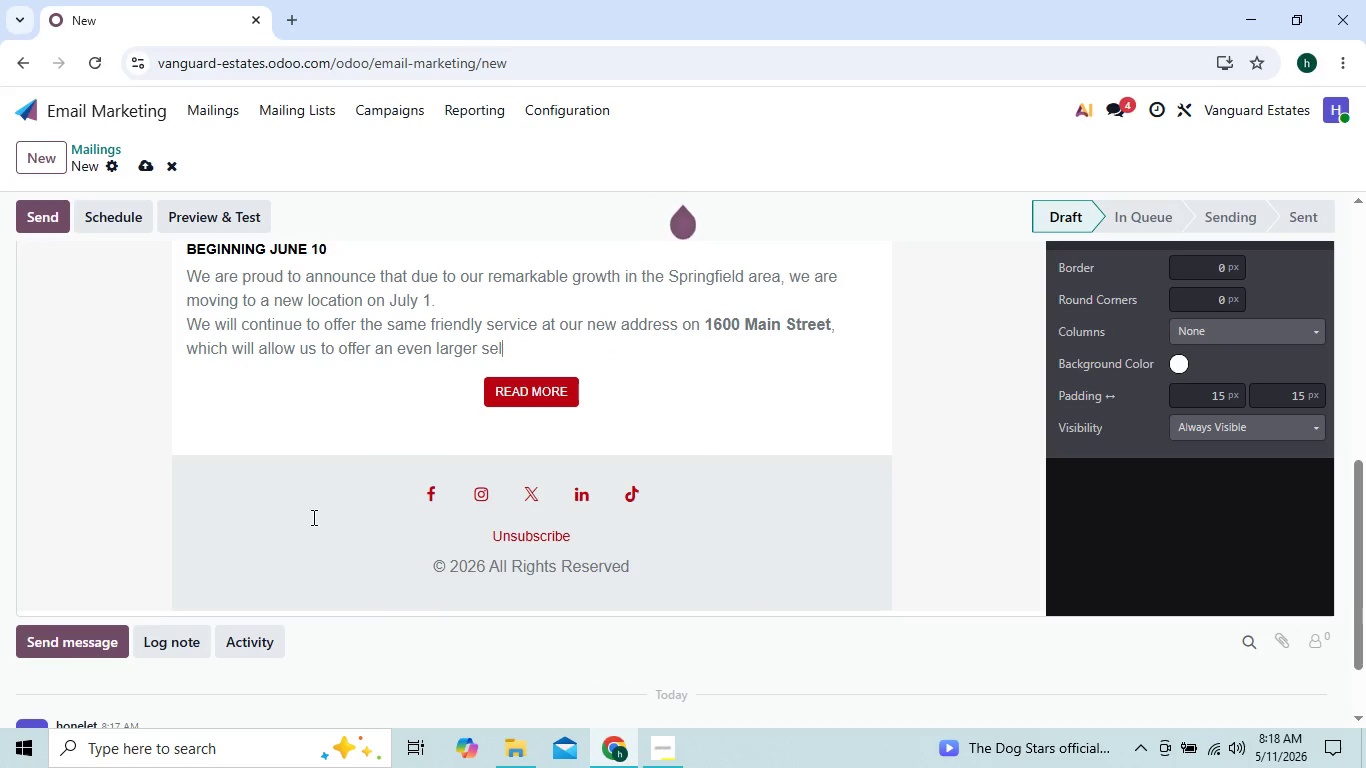 
key(Backspace)
 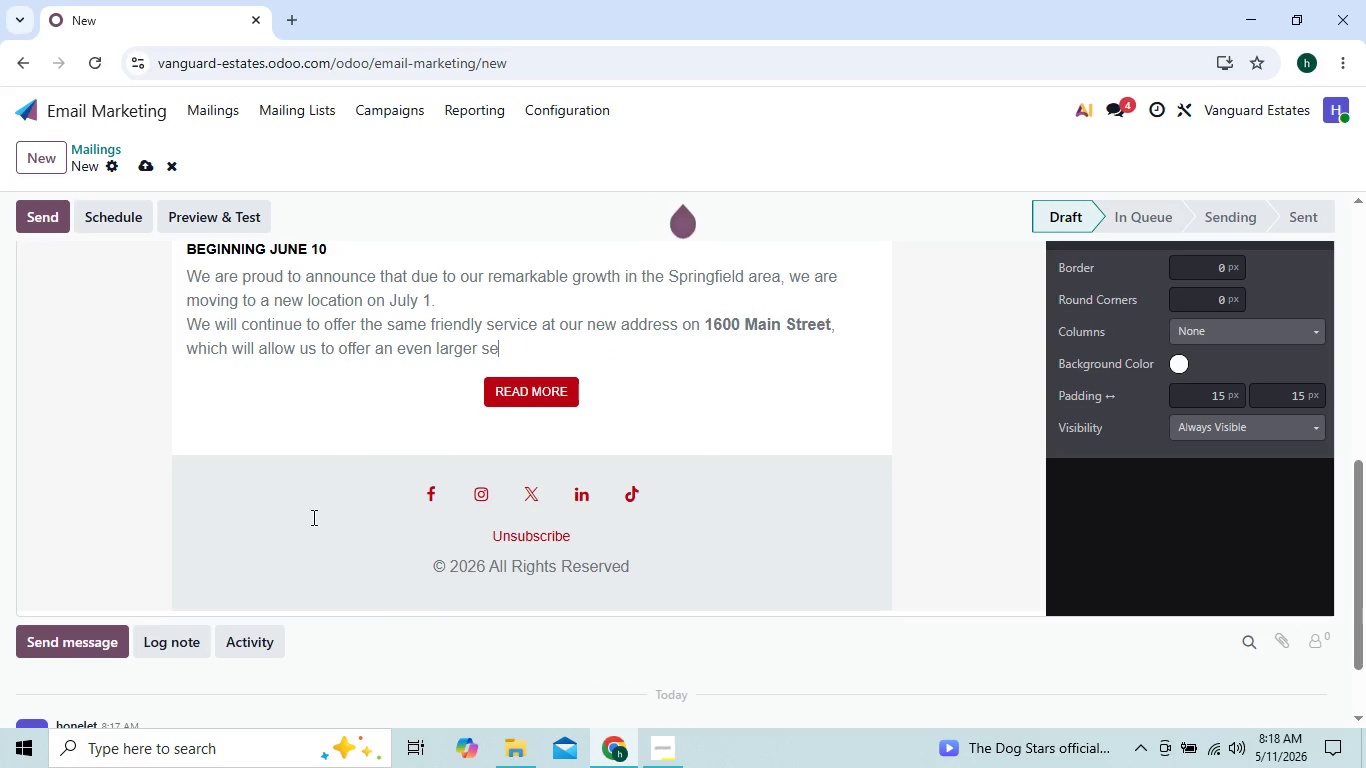 
key(Backspace)
 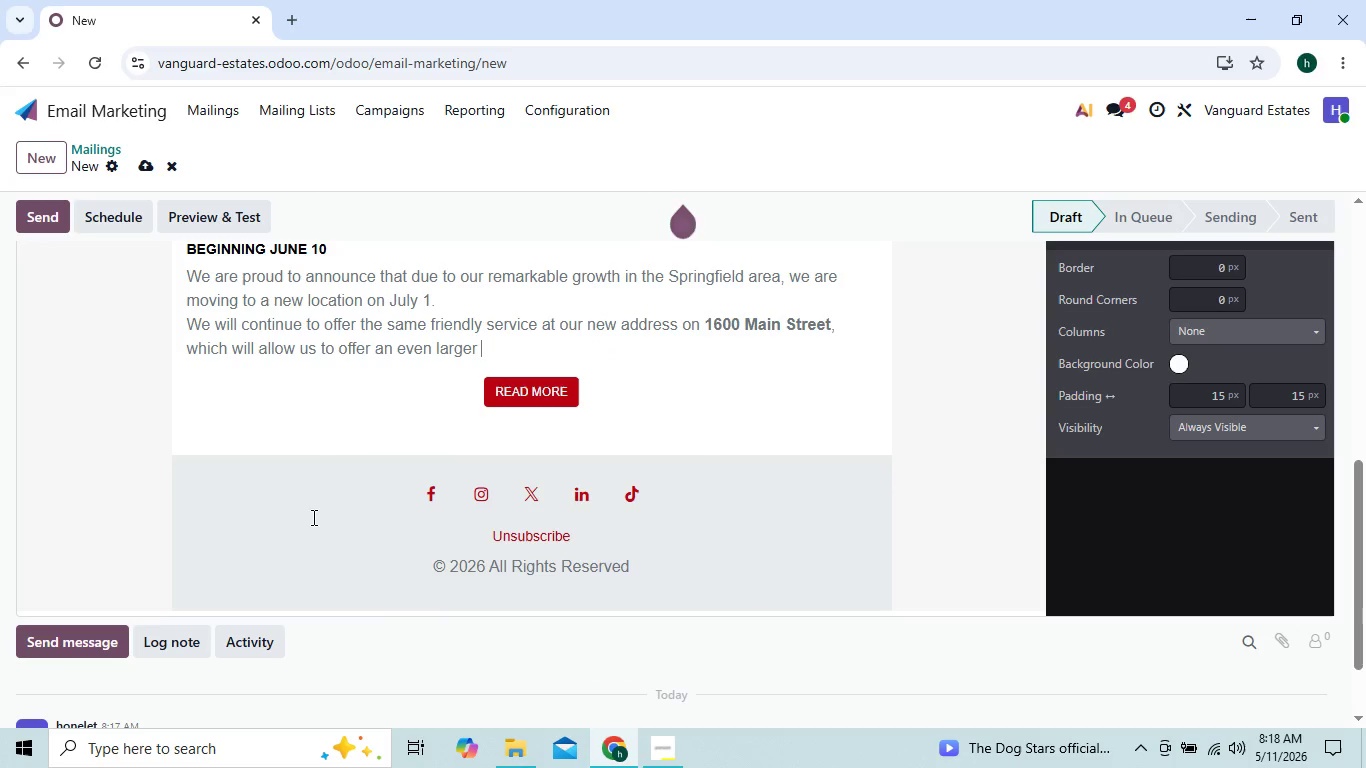 
key(Backspace)
 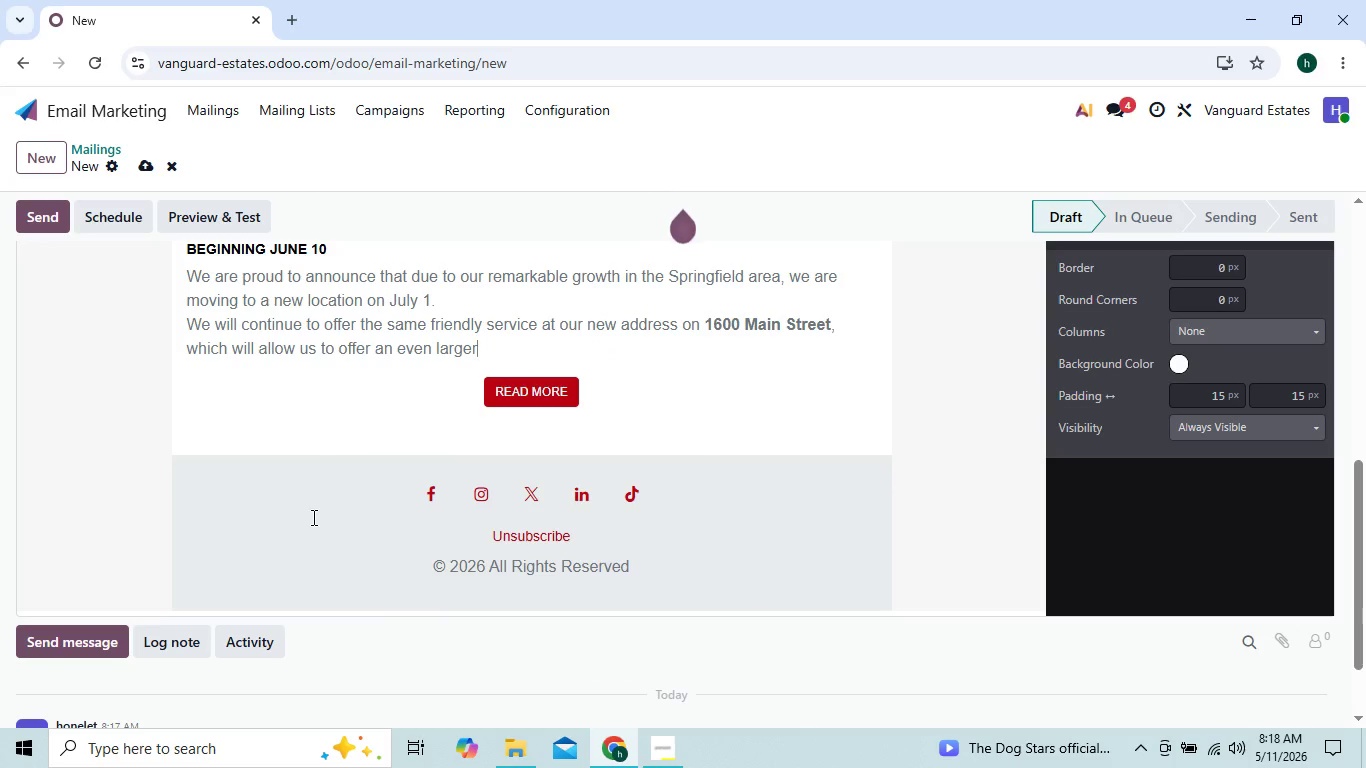 
key(Backspace)
 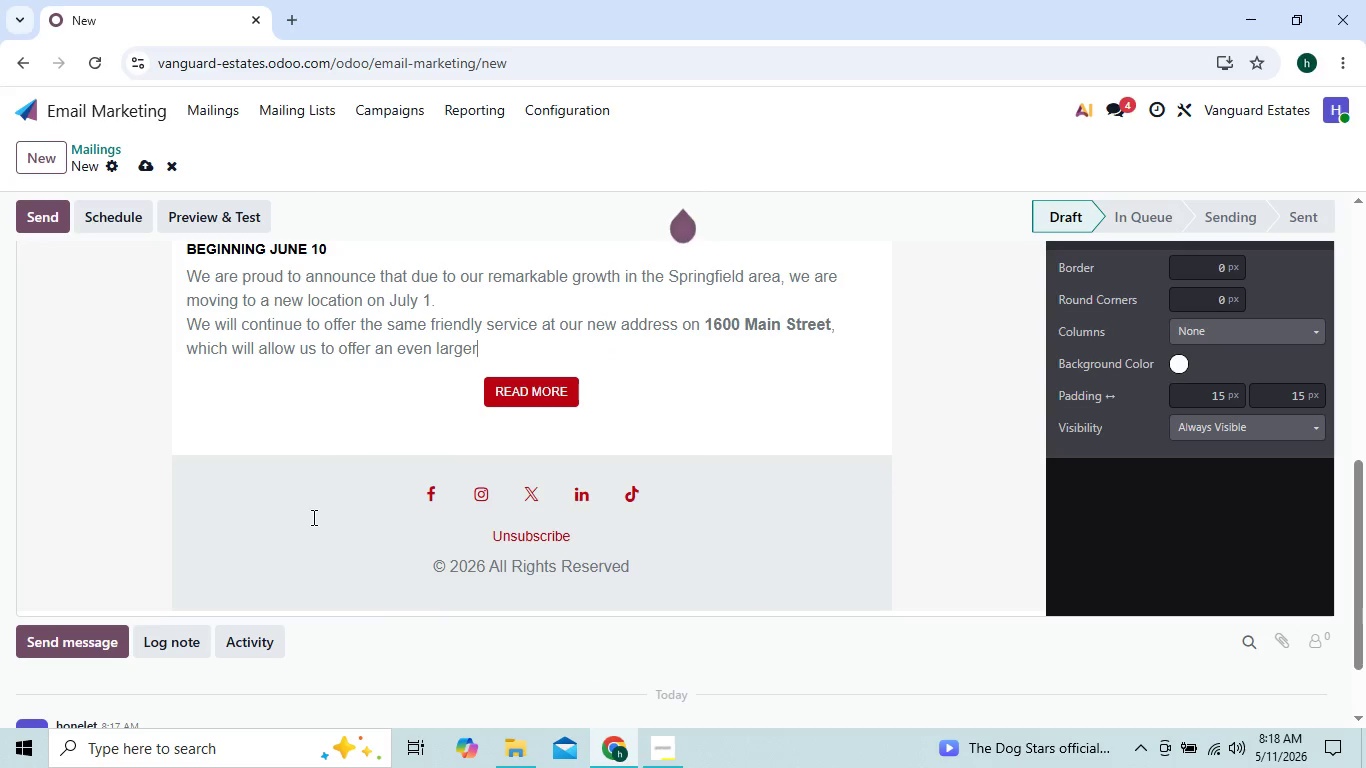 
key(Backspace)
 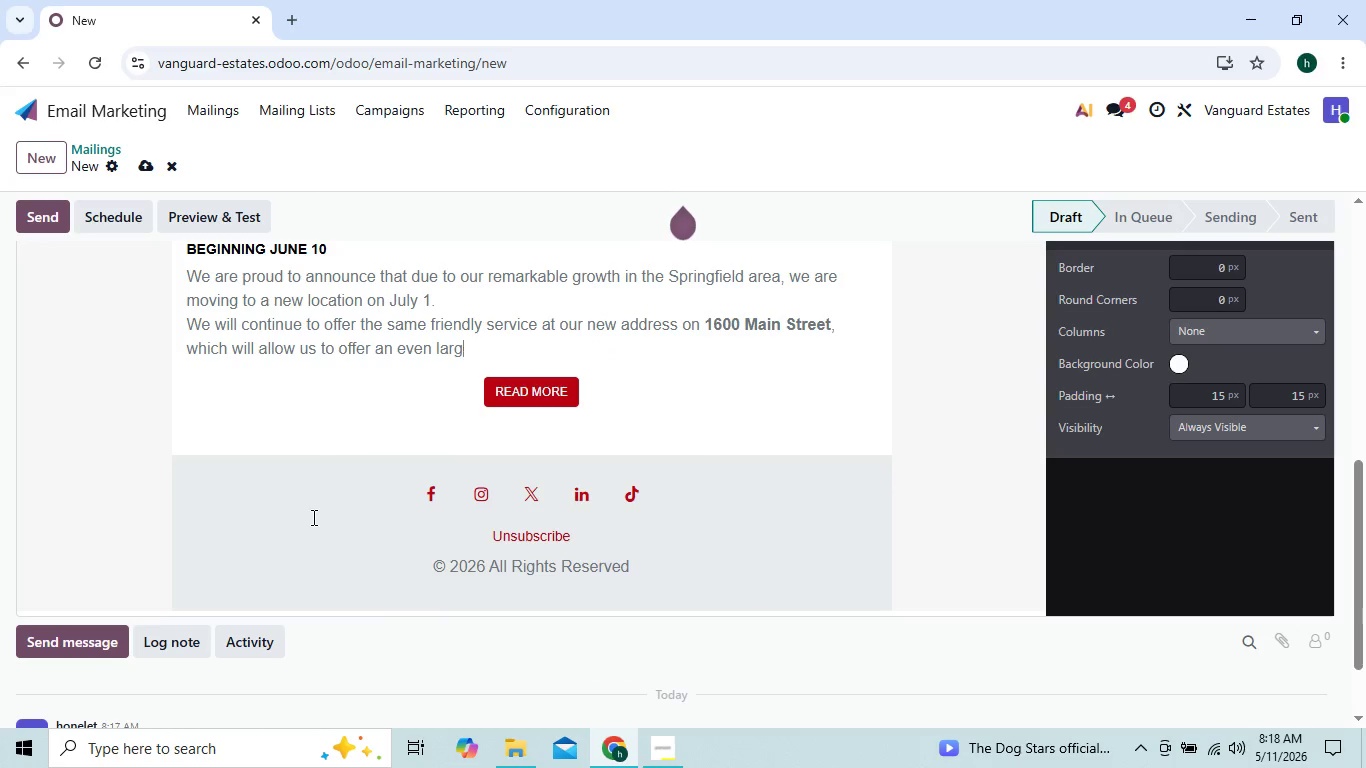 
key(Backspace)
 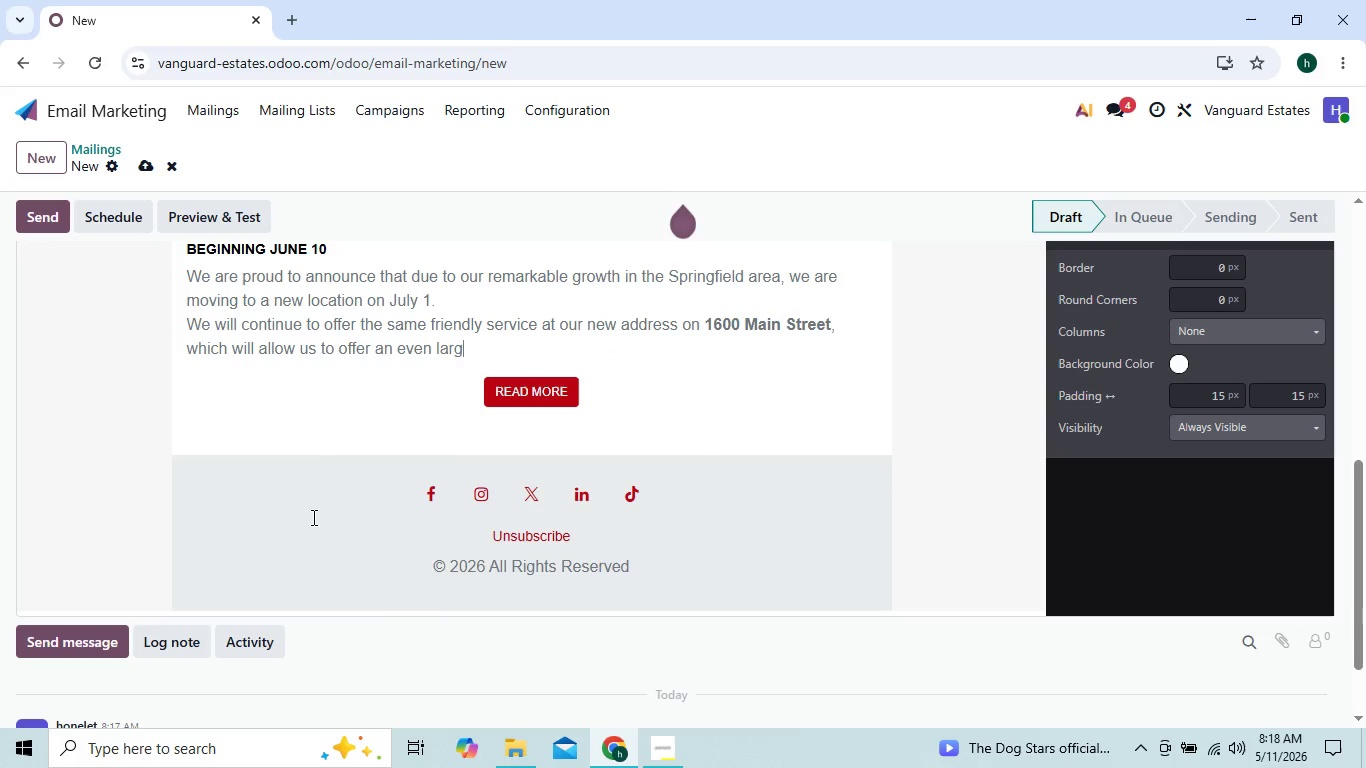 
key(Backspace)
 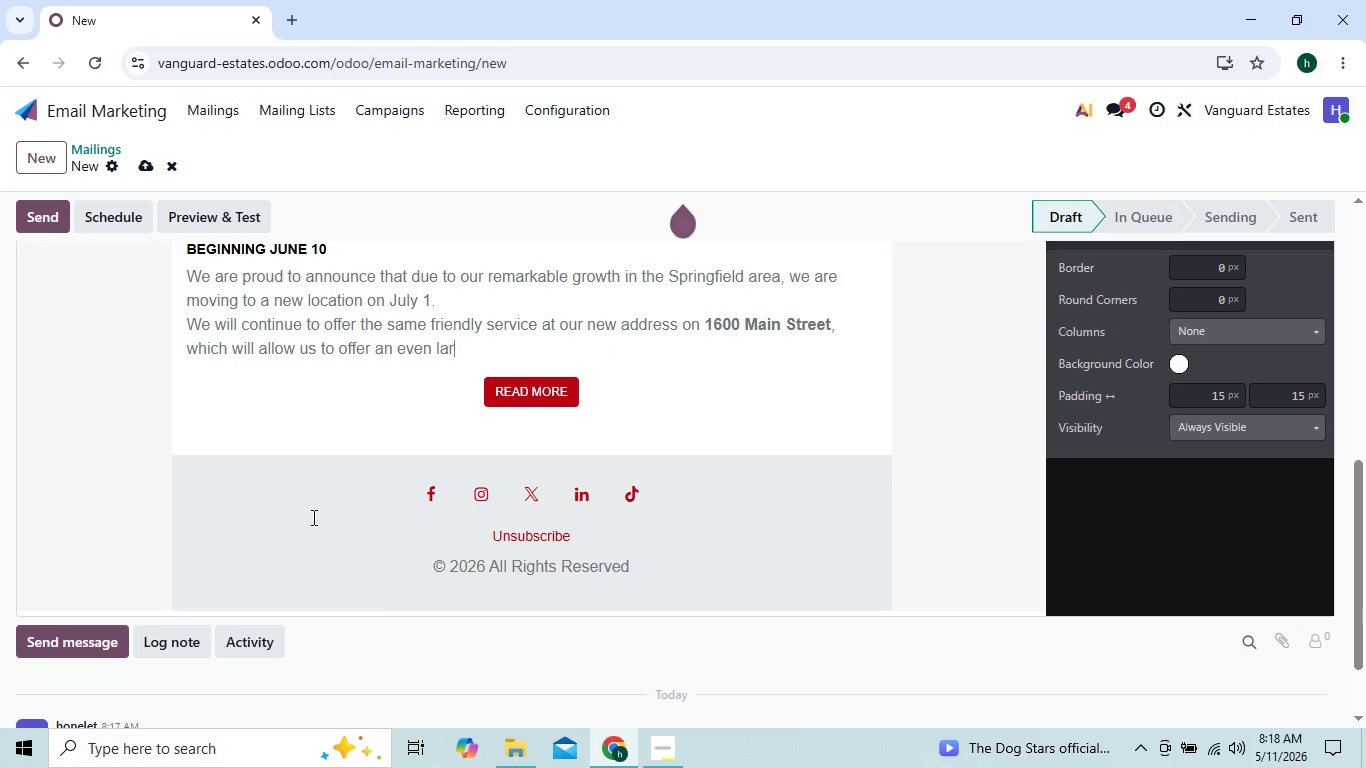 
key(Backspace)
 